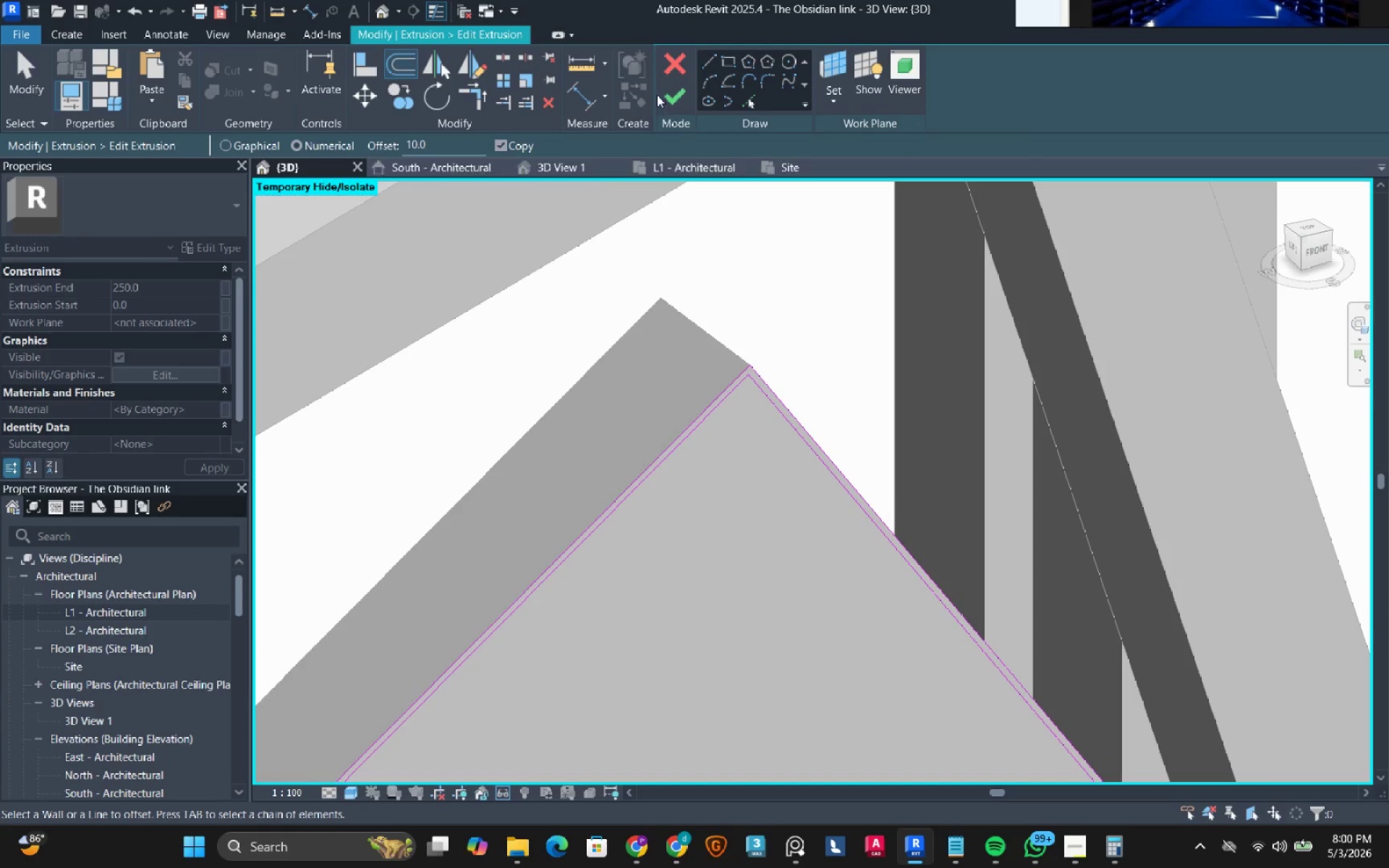 
left_click([670, 95])
 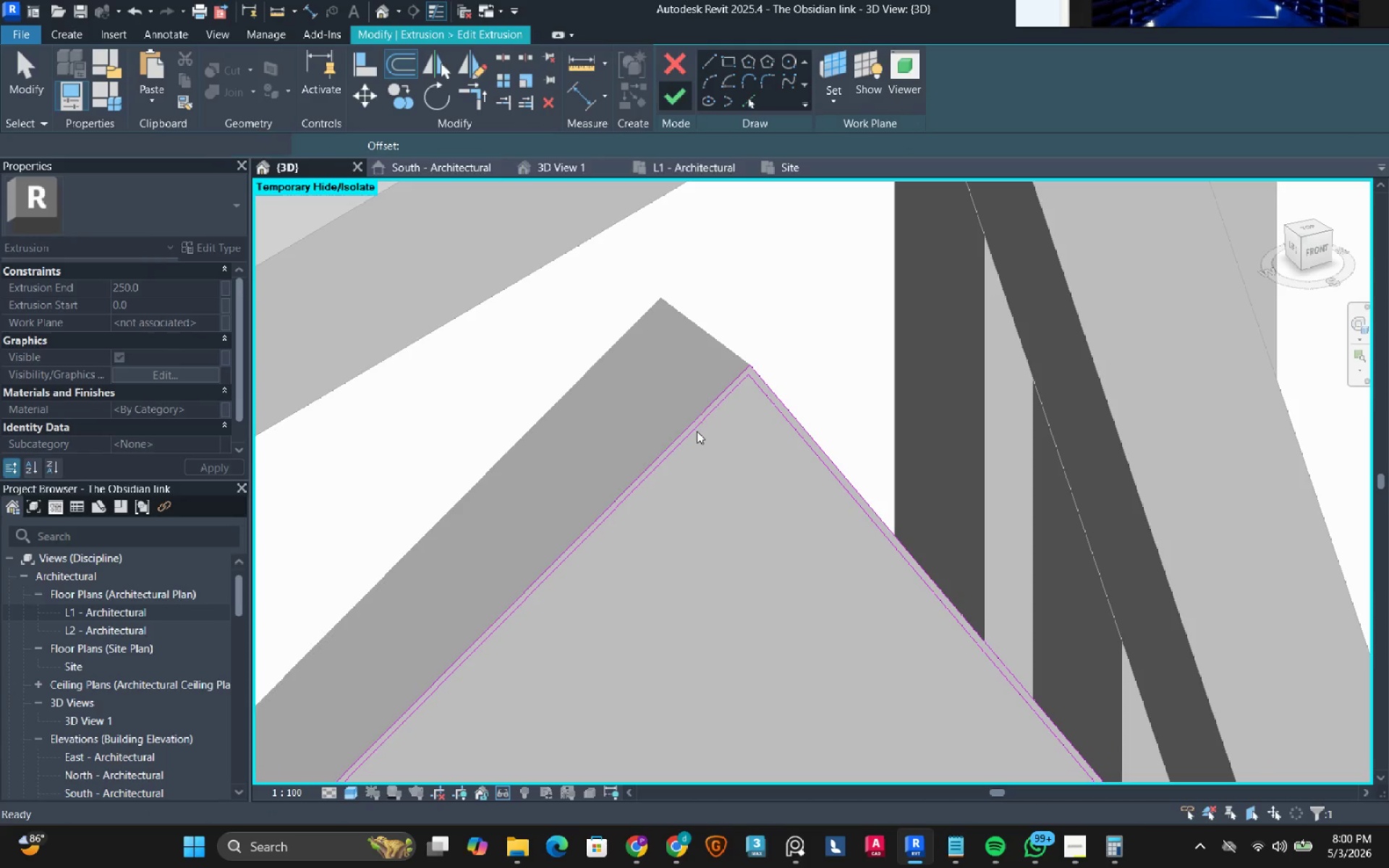 
scroll: coordinate [697, 433], scroll_direction: down, amount: 9.0
 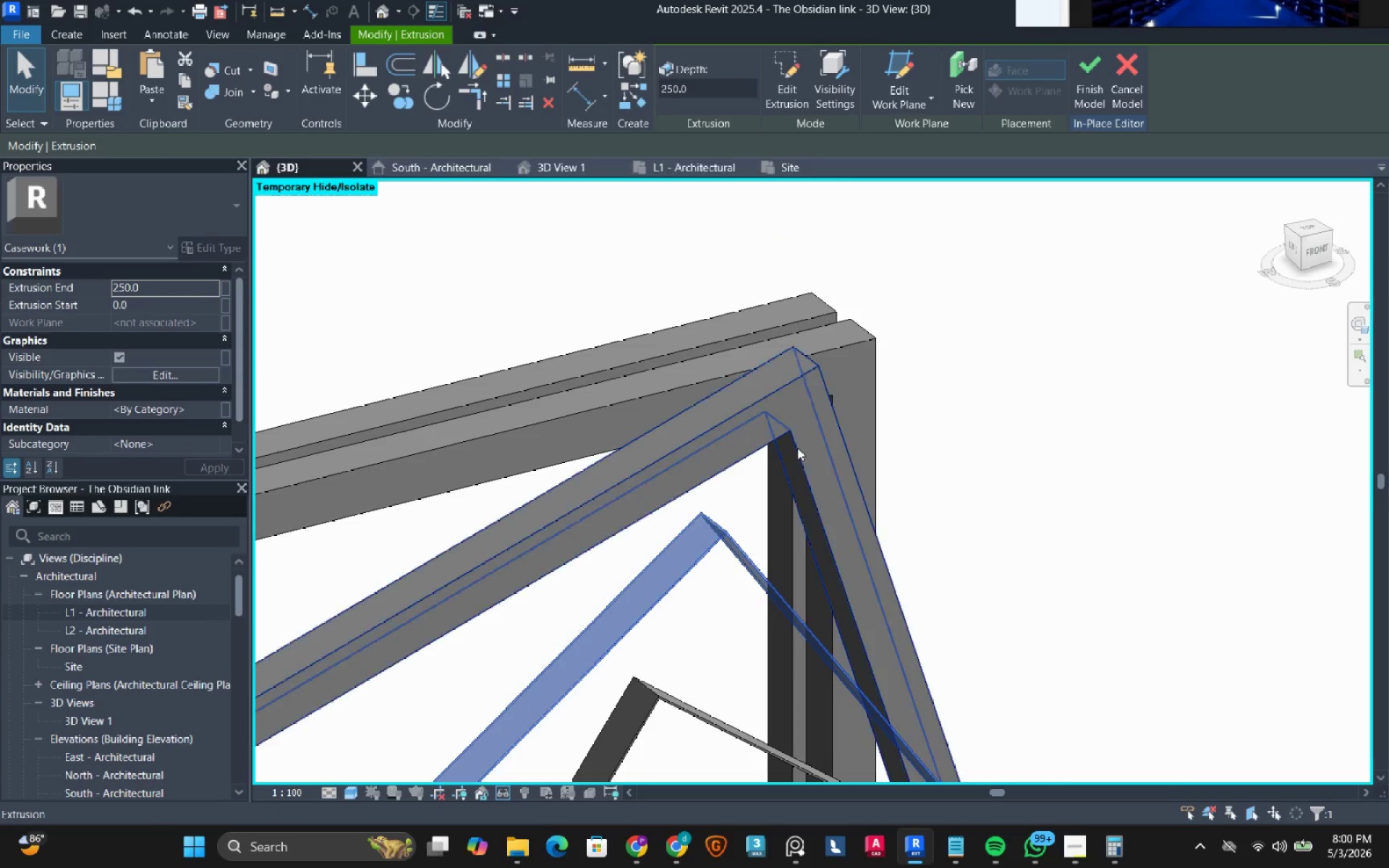 
left_click([797, 448])
 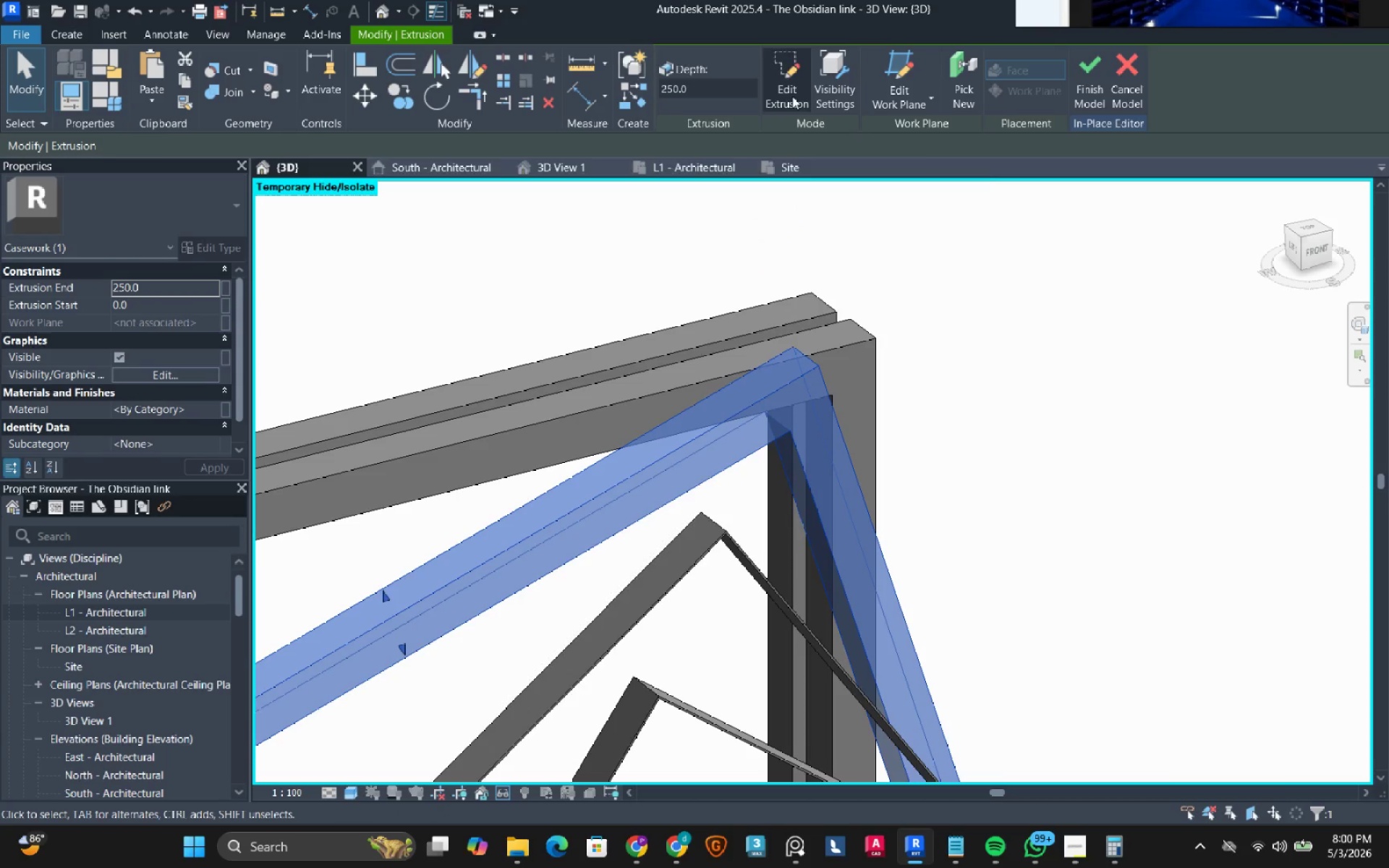 
left_click([794, 74])
 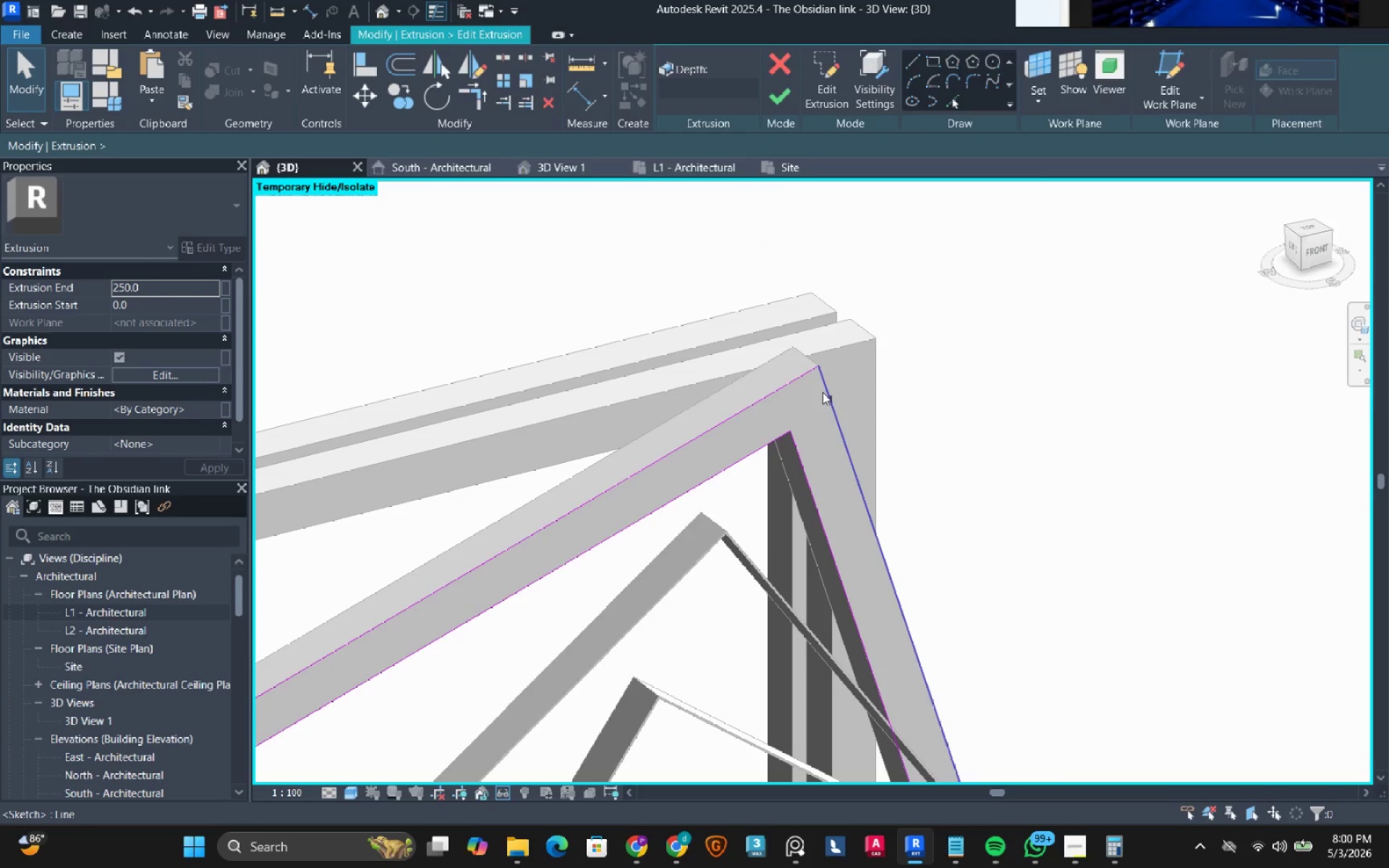 
left_click([823, 392])
 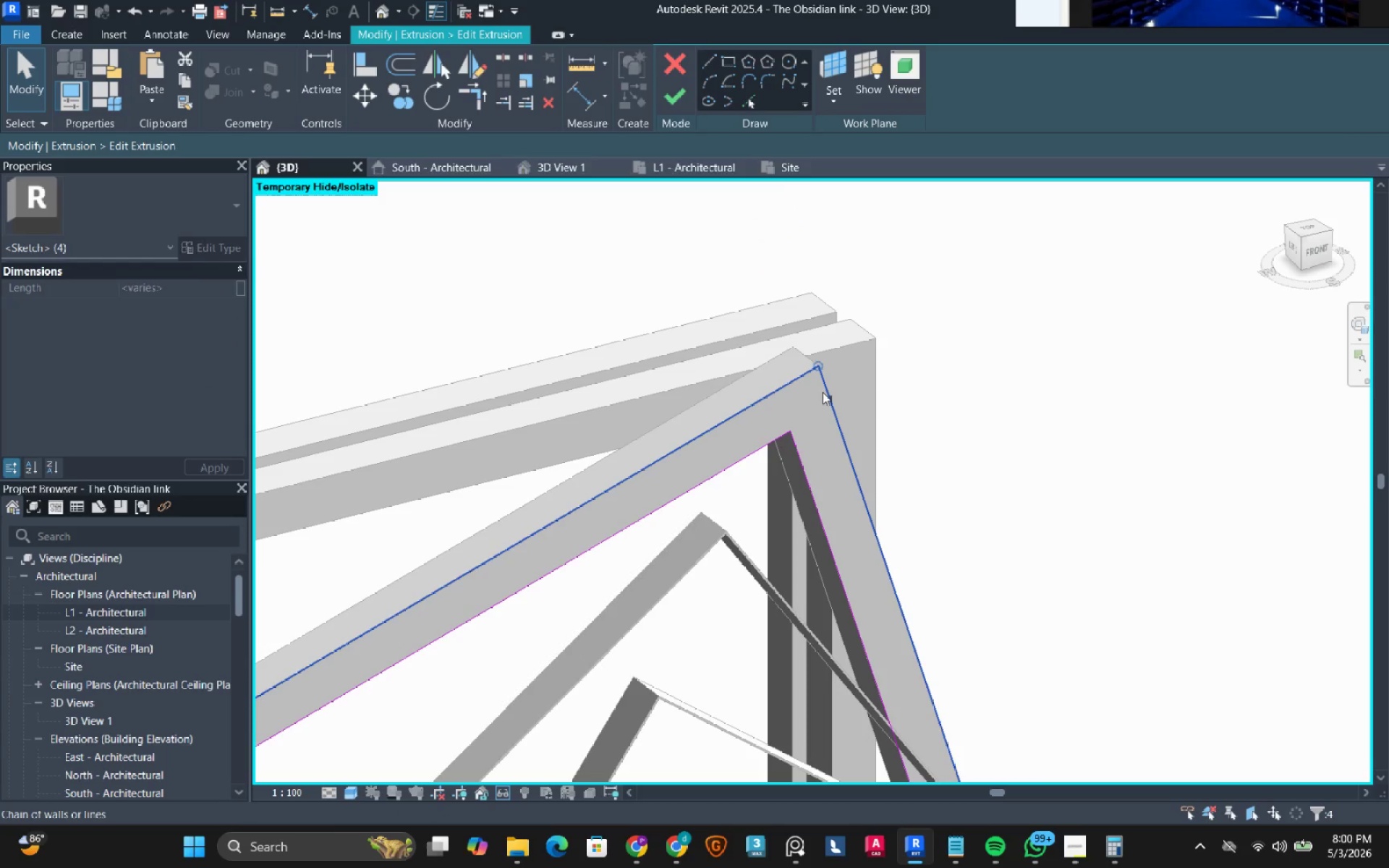 
type(de)
 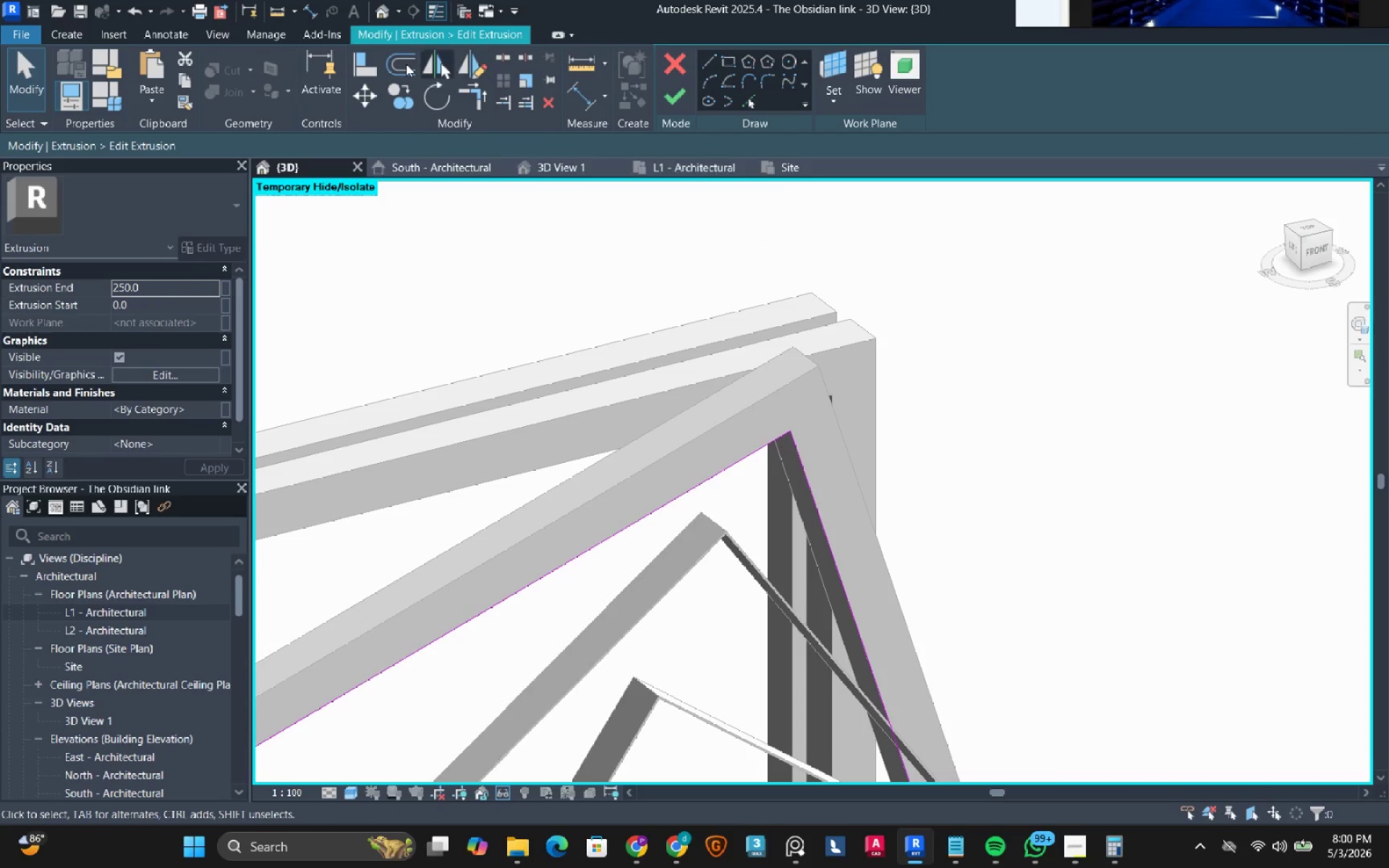 
left_click([406, 64])
 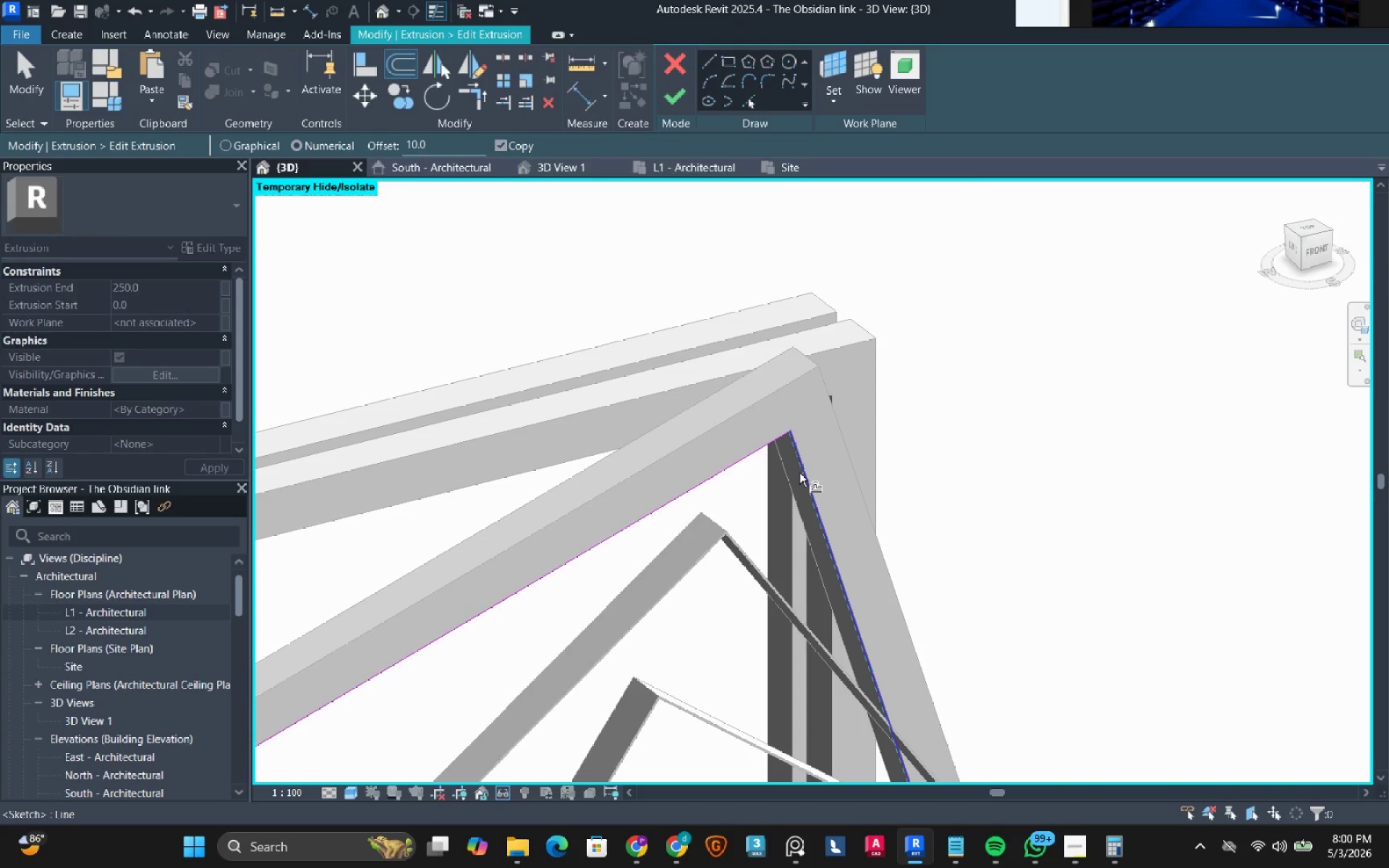 
key(Tab)
 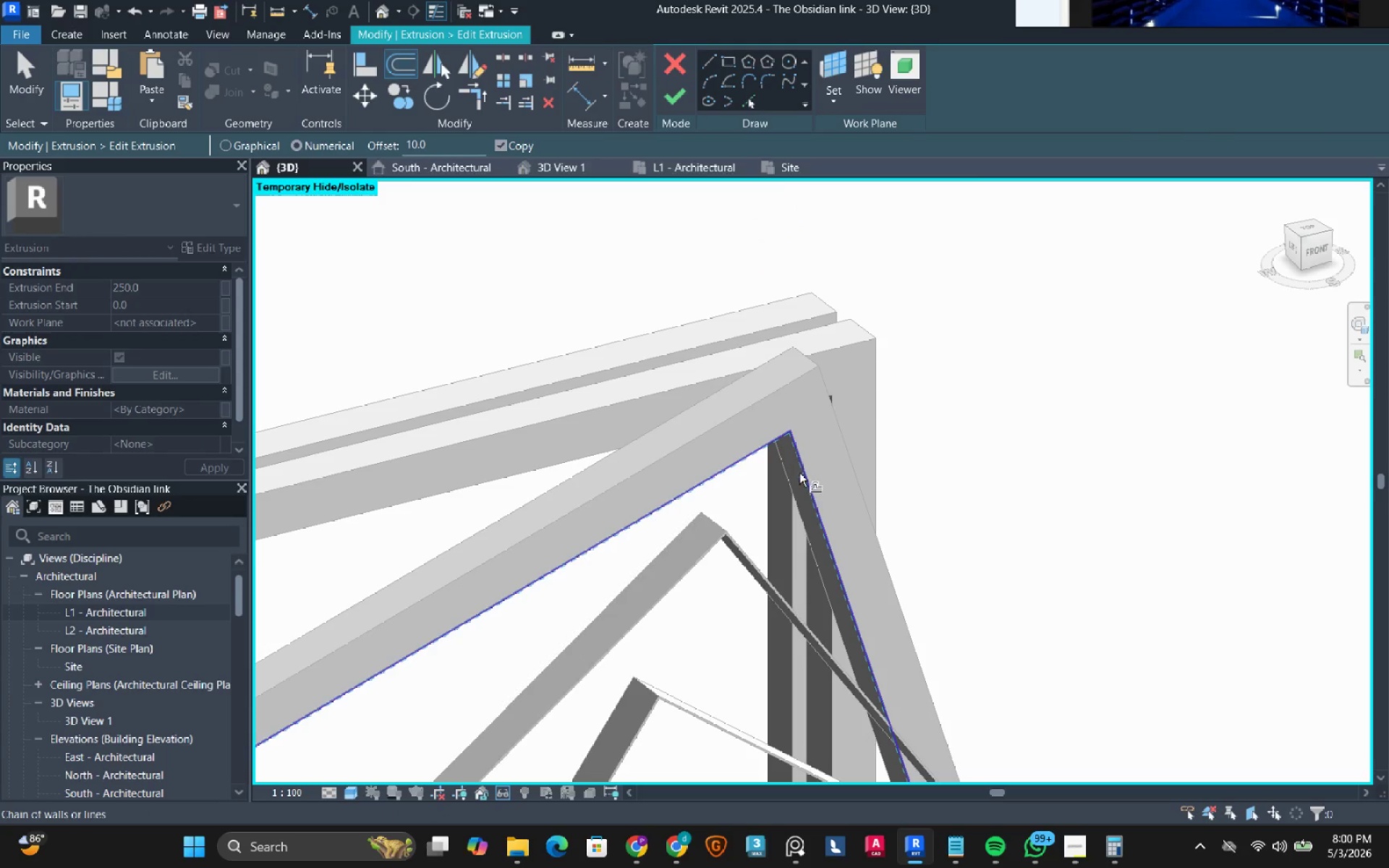 
left_click([799, 473])
 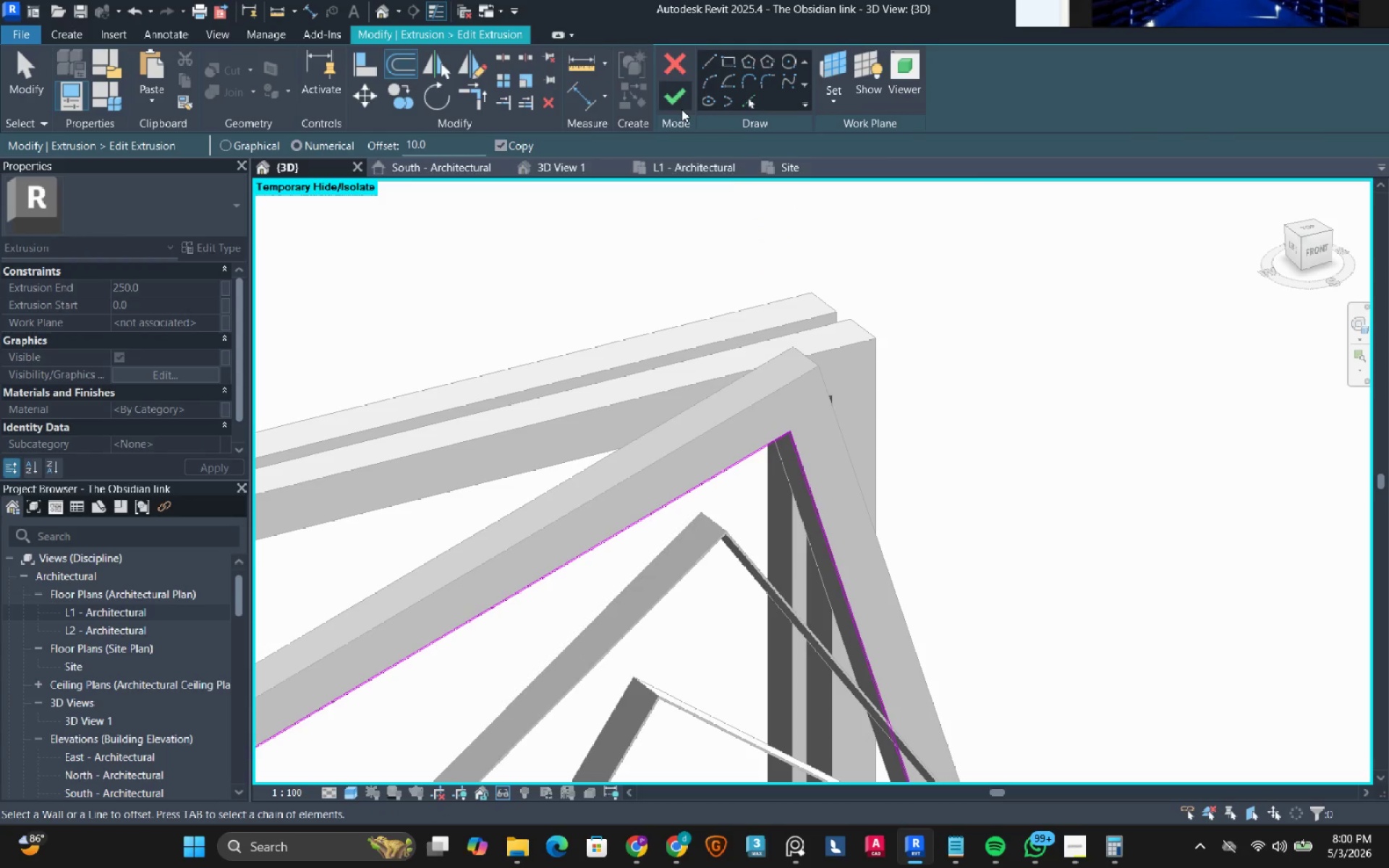 
left_click([679, 103])
 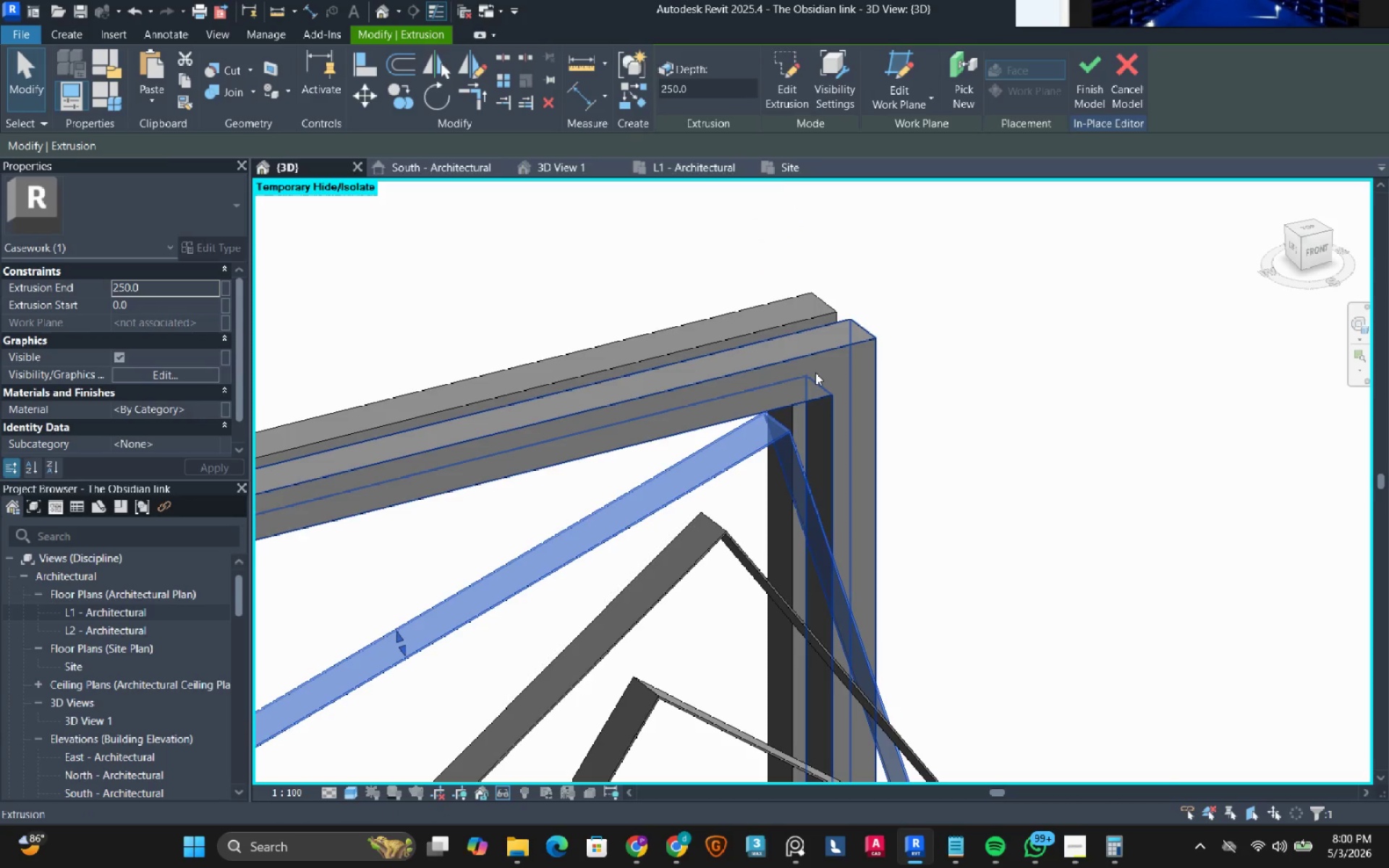 
left_click([815, 373])
 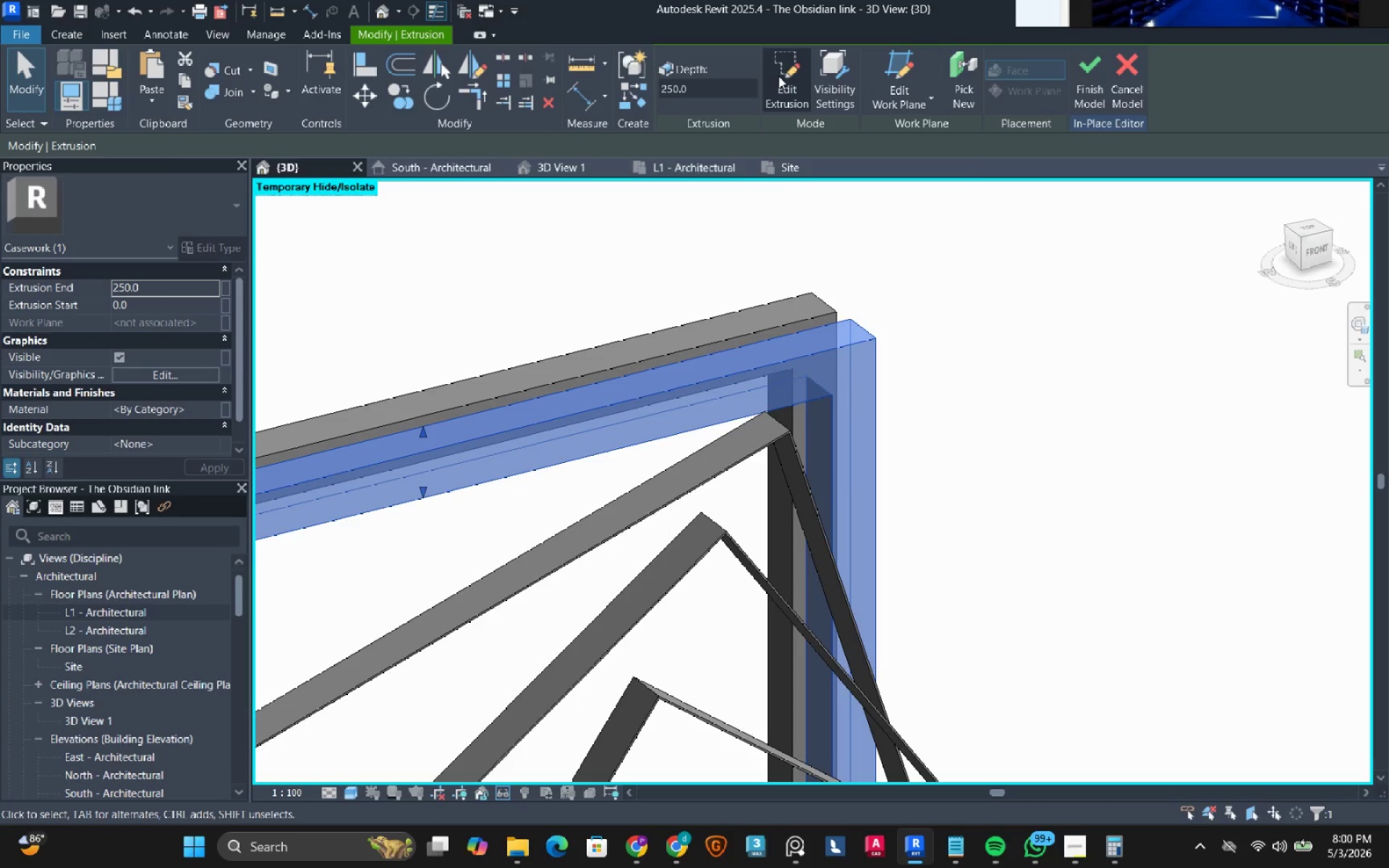 
left_click([778, 76])
 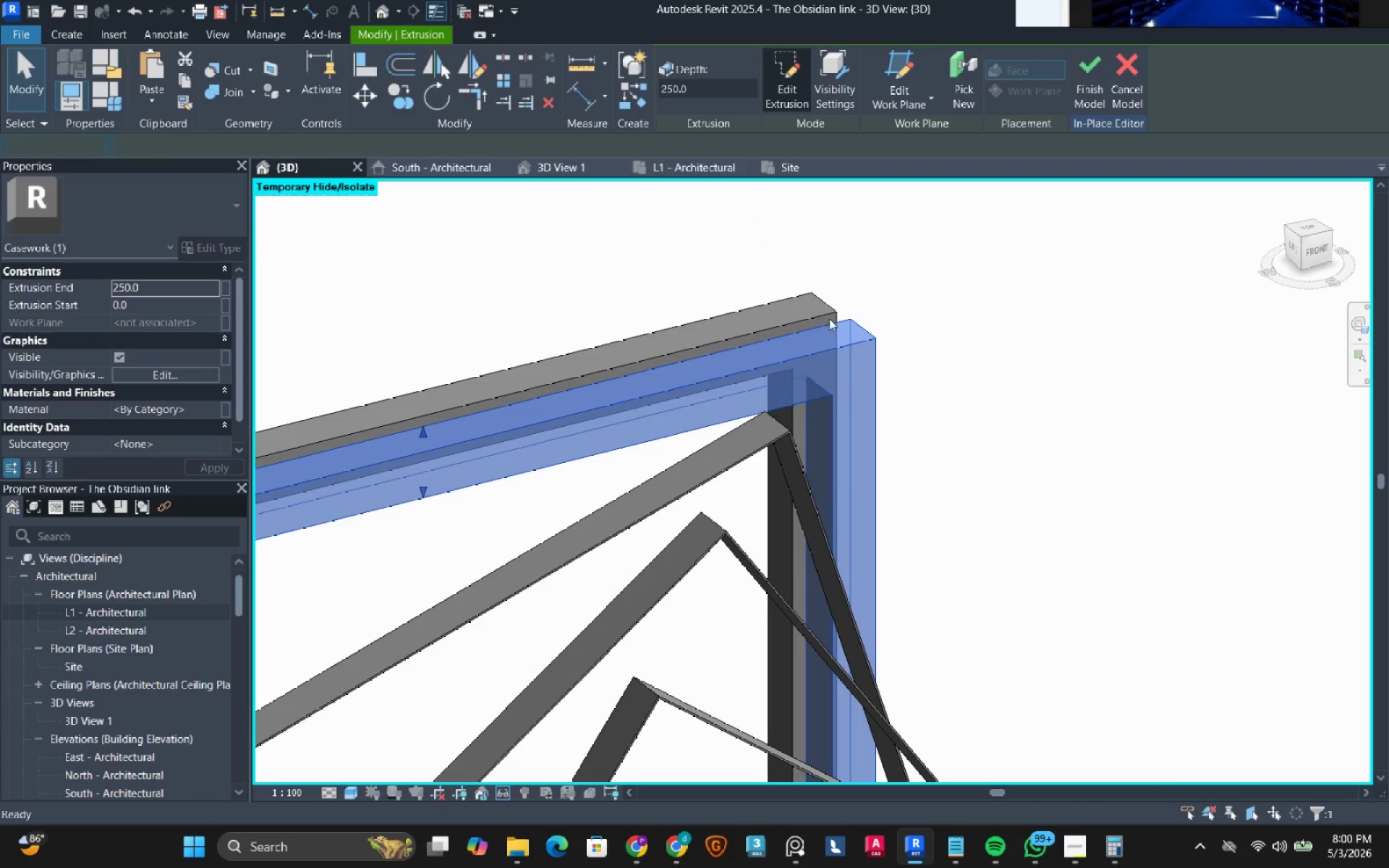 
scroll: coordinate [832, 326], scroll_direction: up, amount: 3.0
 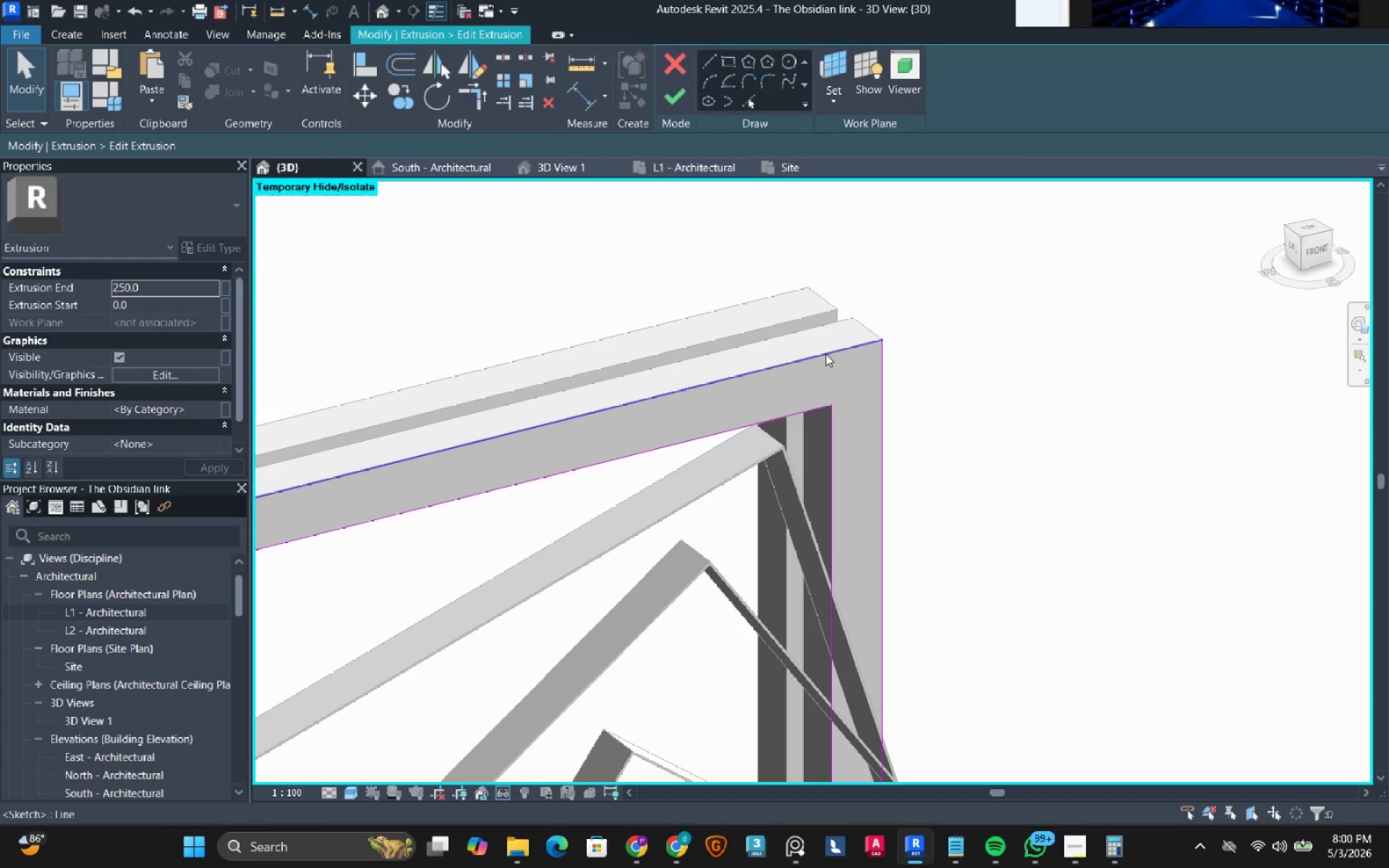 
key(Tab)
 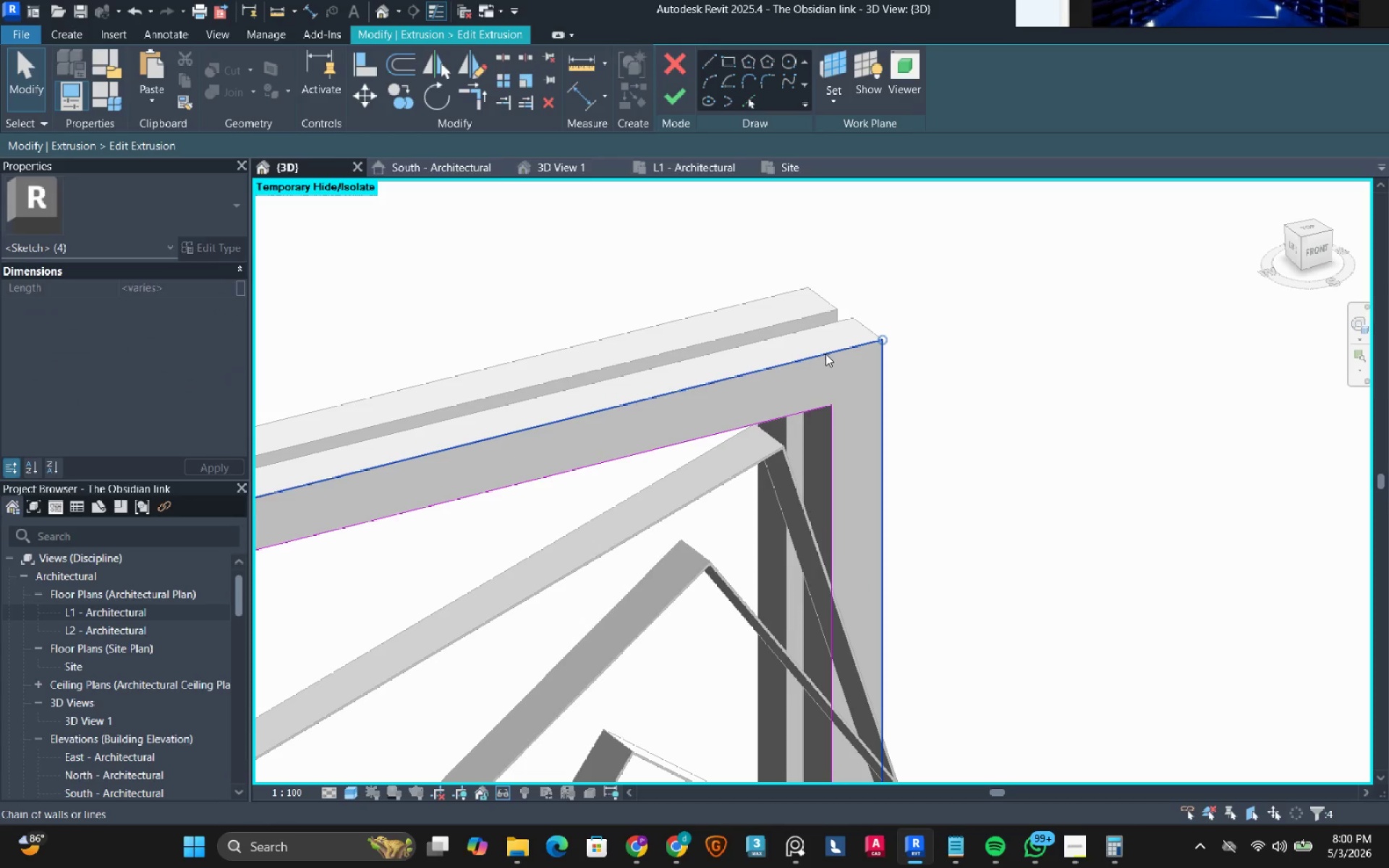 
left_click([825, 354])
 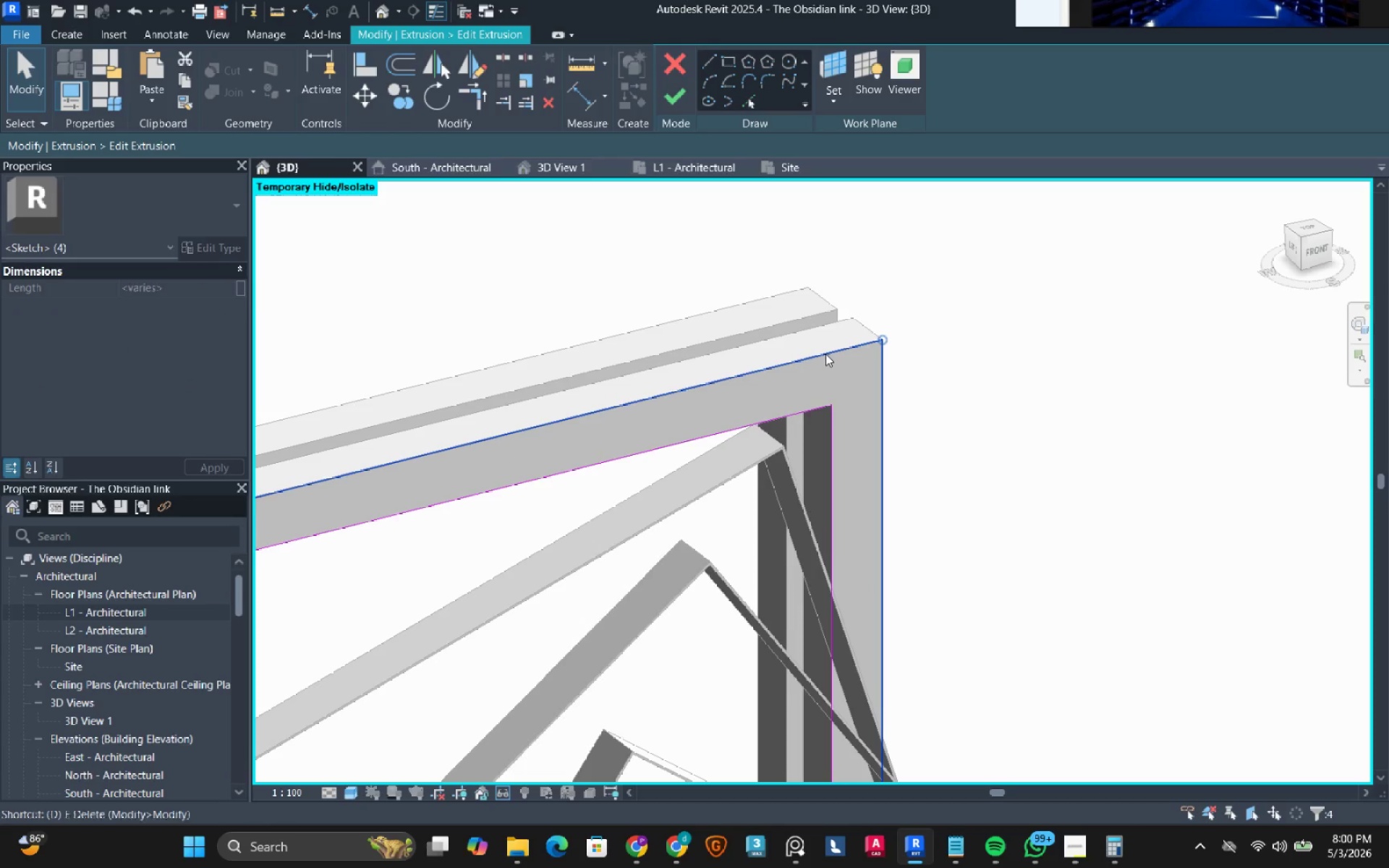 
type(de)
 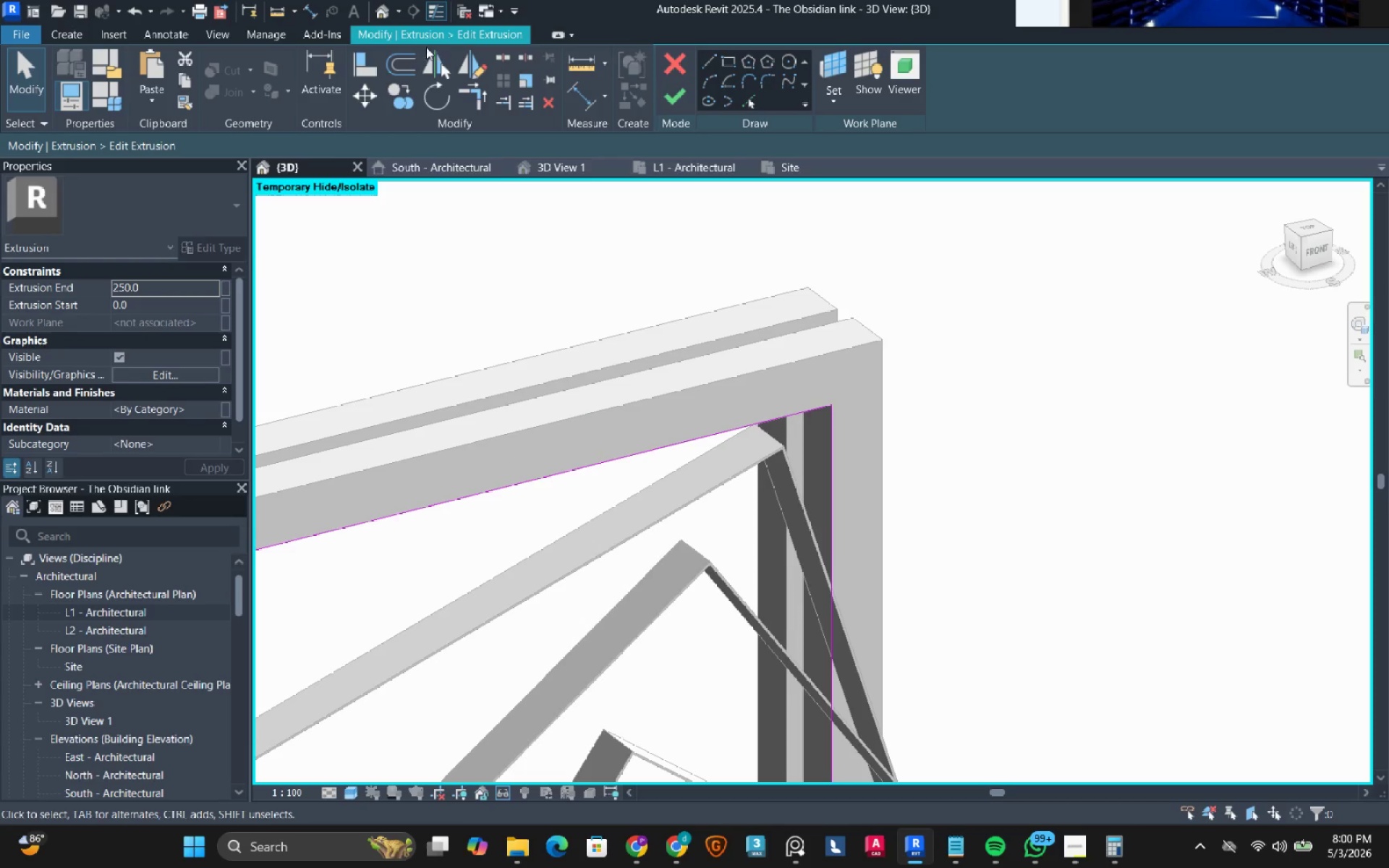 
left_click([404, 64])
 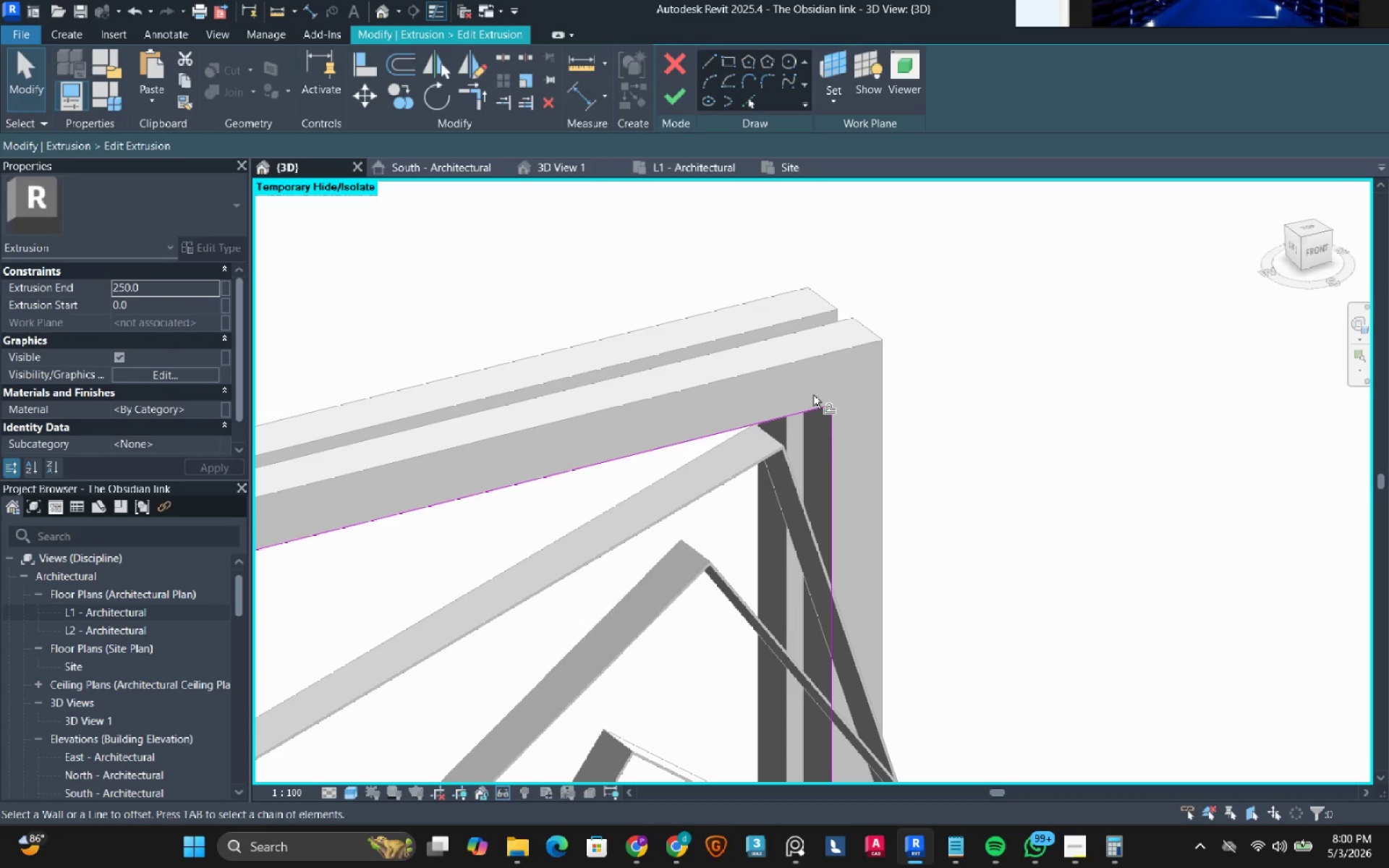 
scroll: coordinate [816, 412], scroll_direction: up, amount: 3.0
 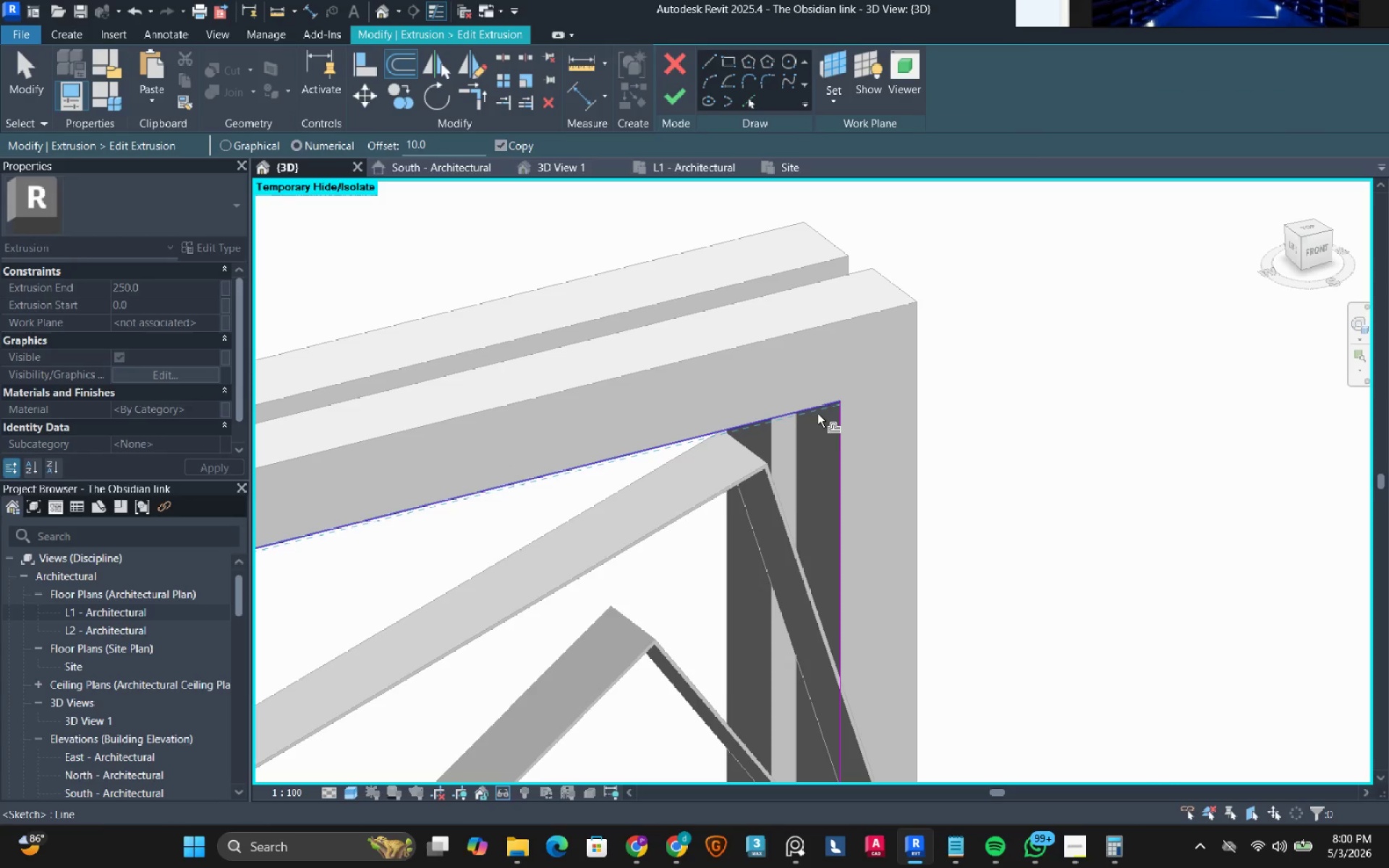 
key(Tab)
 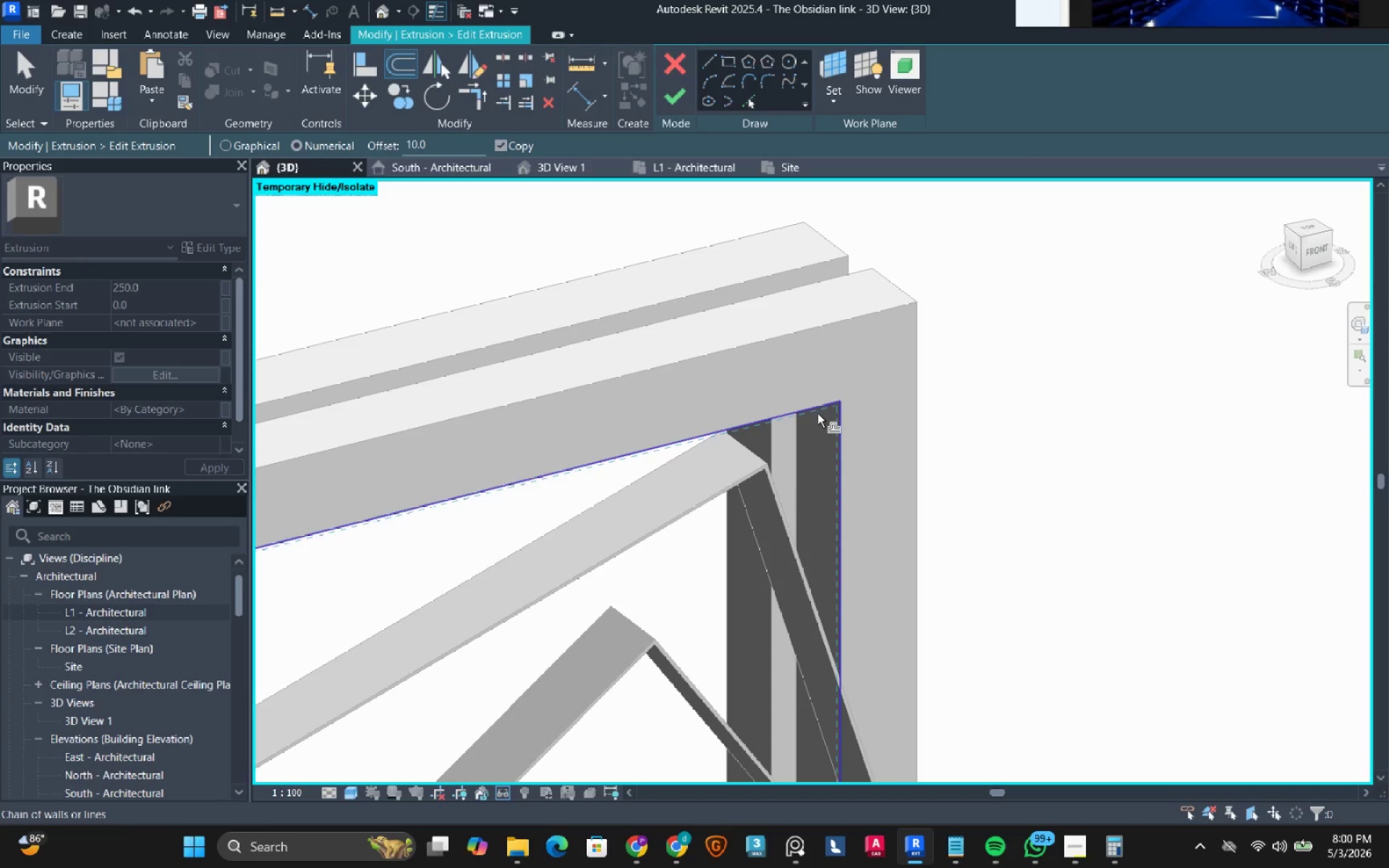 
left_click([817, 414])
 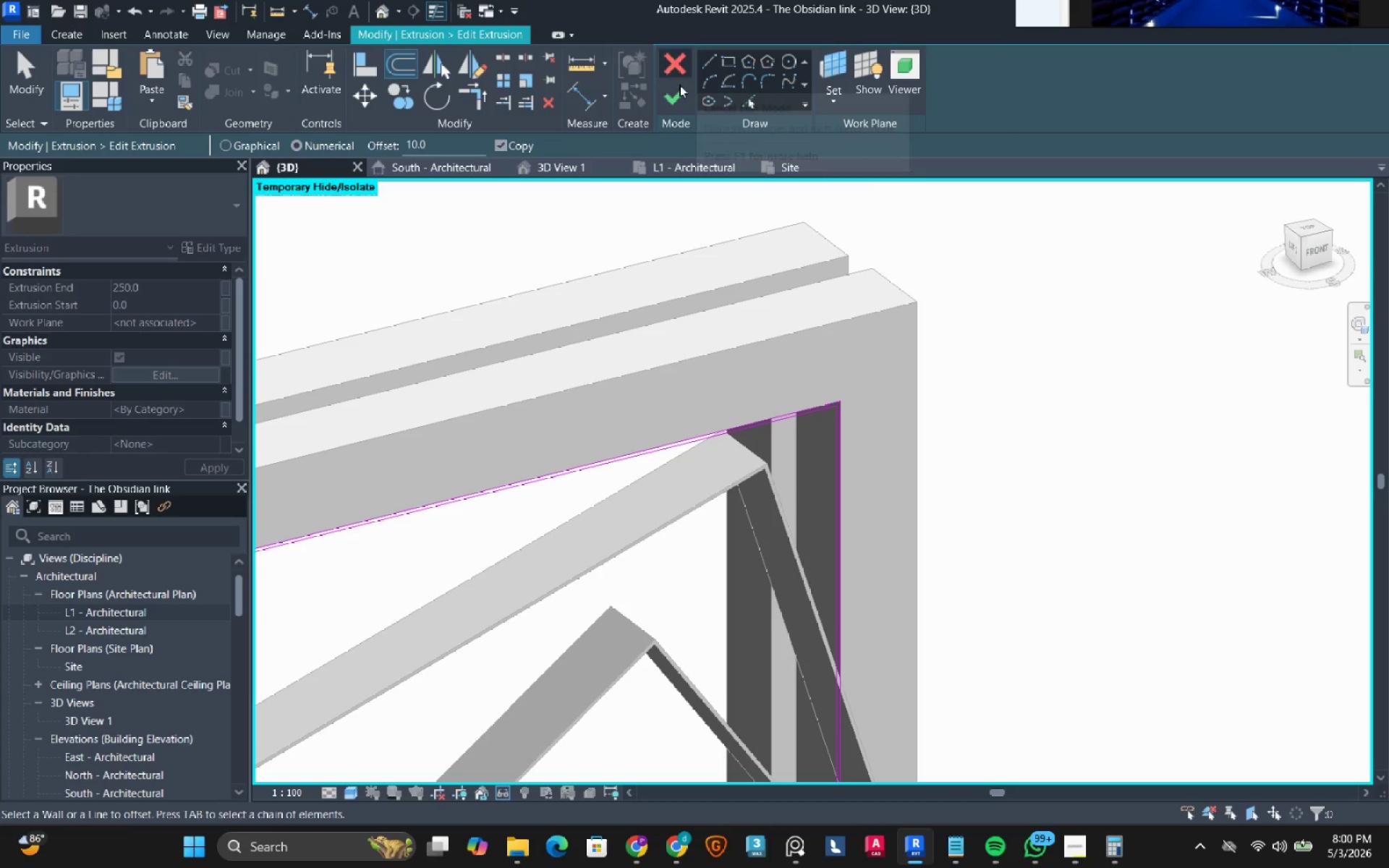 
left_click([669, 96])
 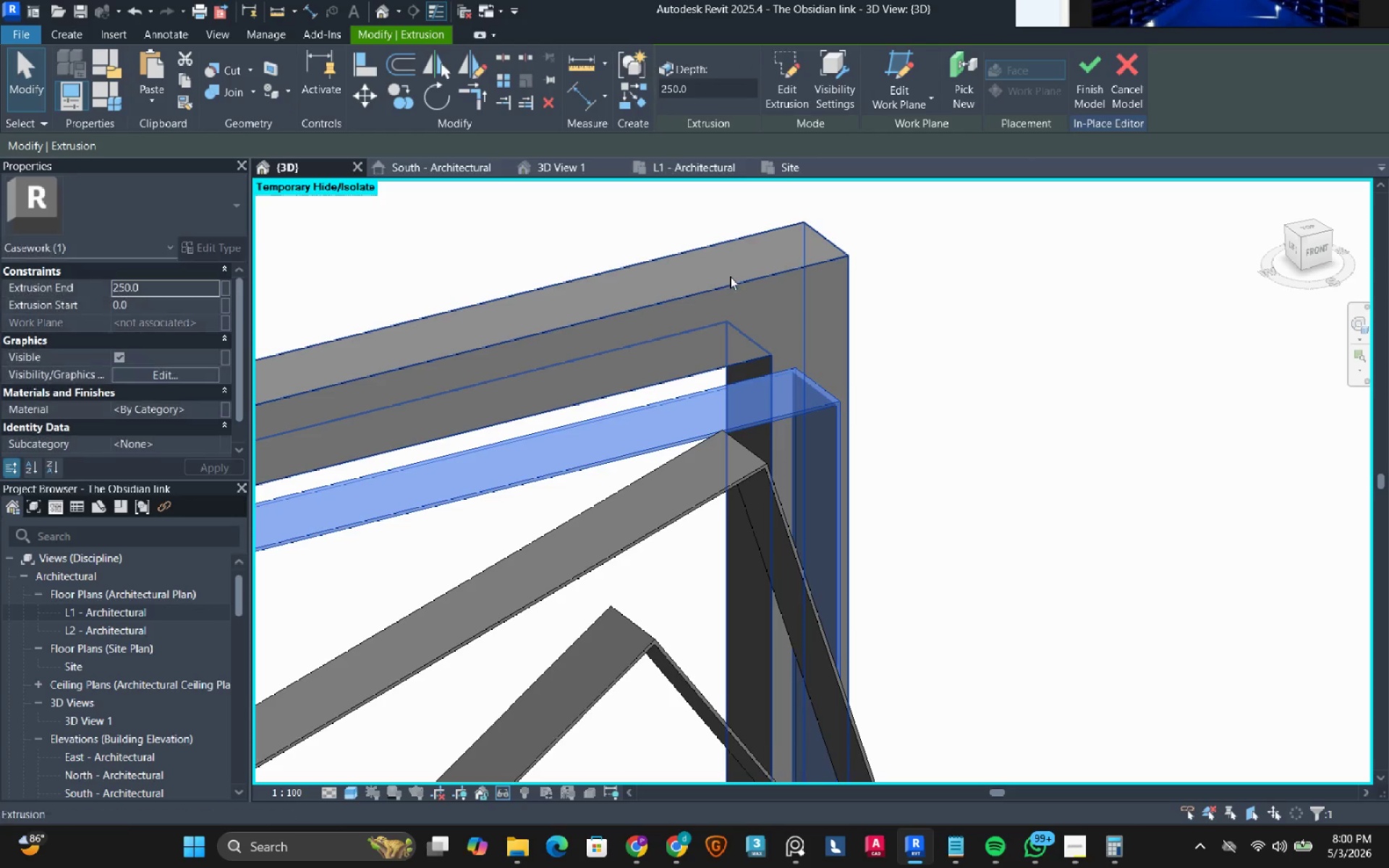 
double_click([730, 276])
 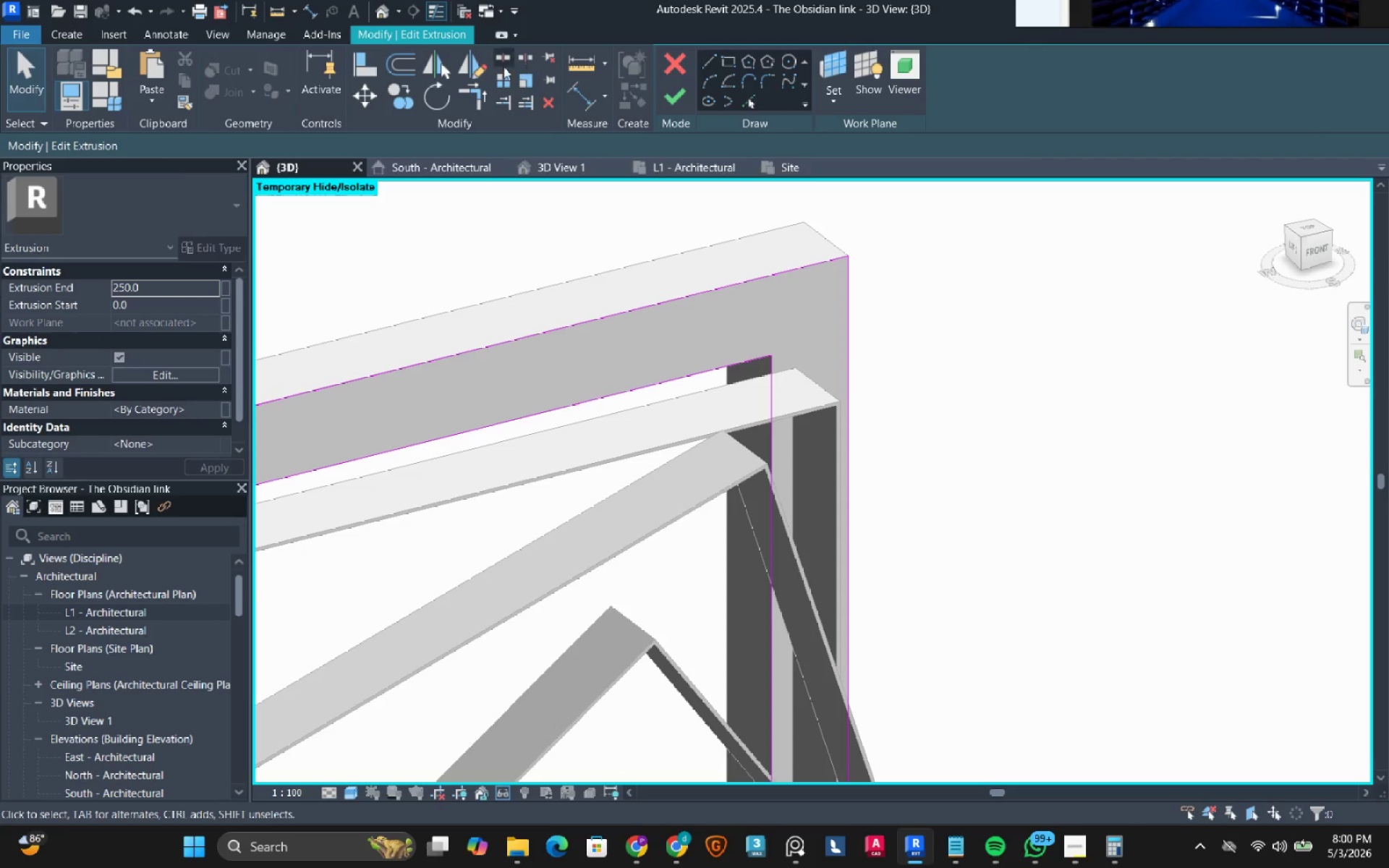 
left_click([408, 64])
 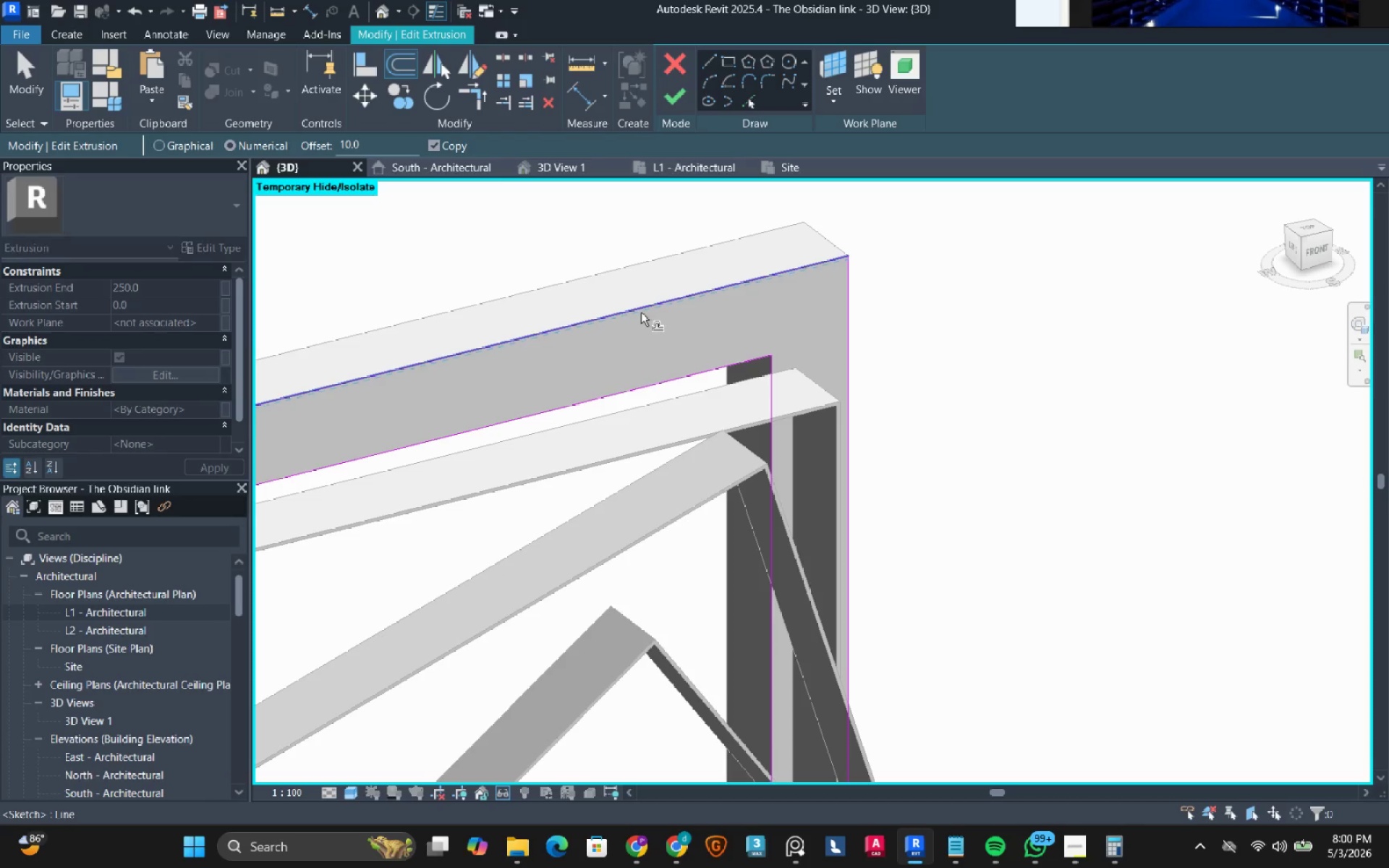 
key(Escape)
 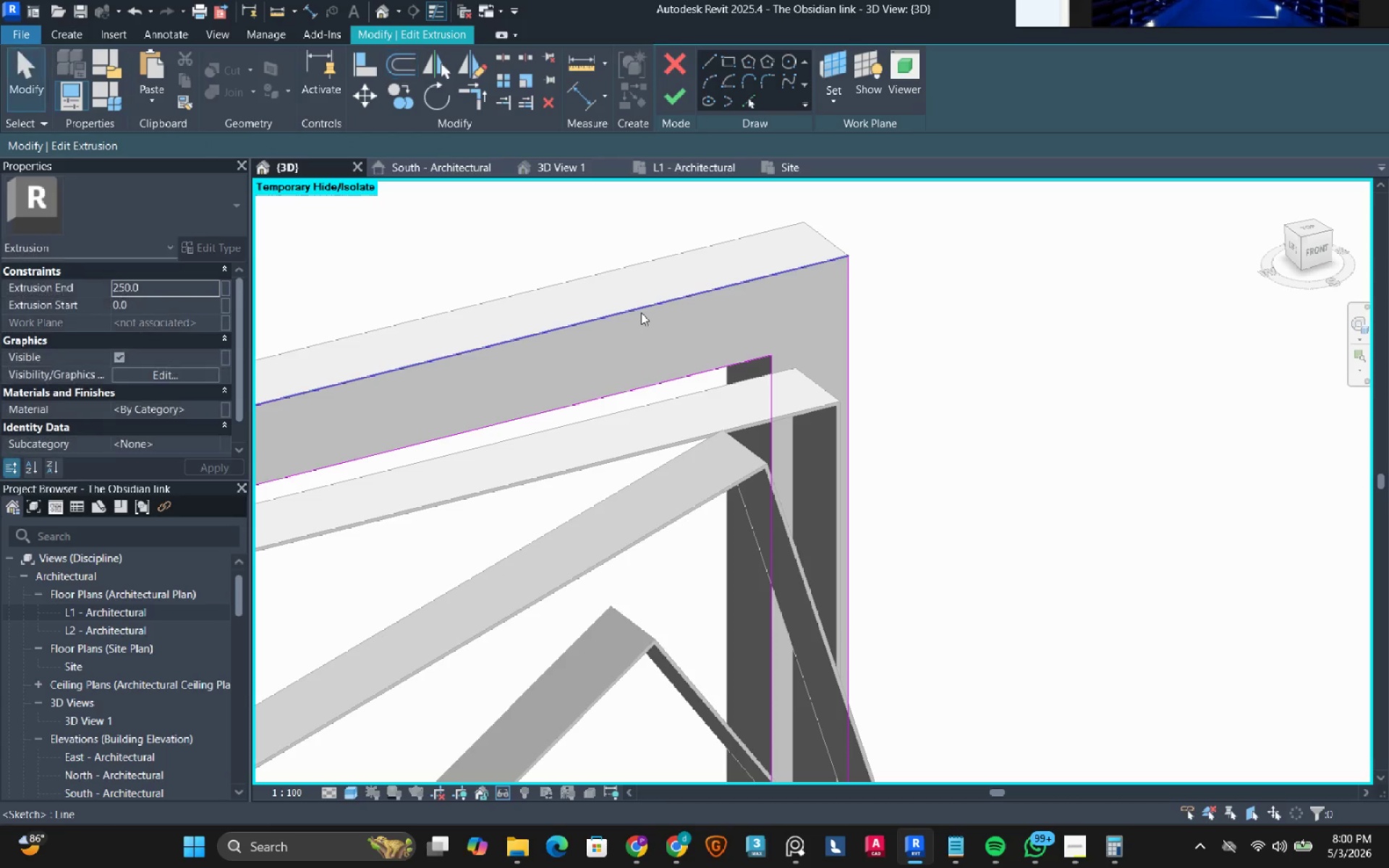 
key(Tab)
 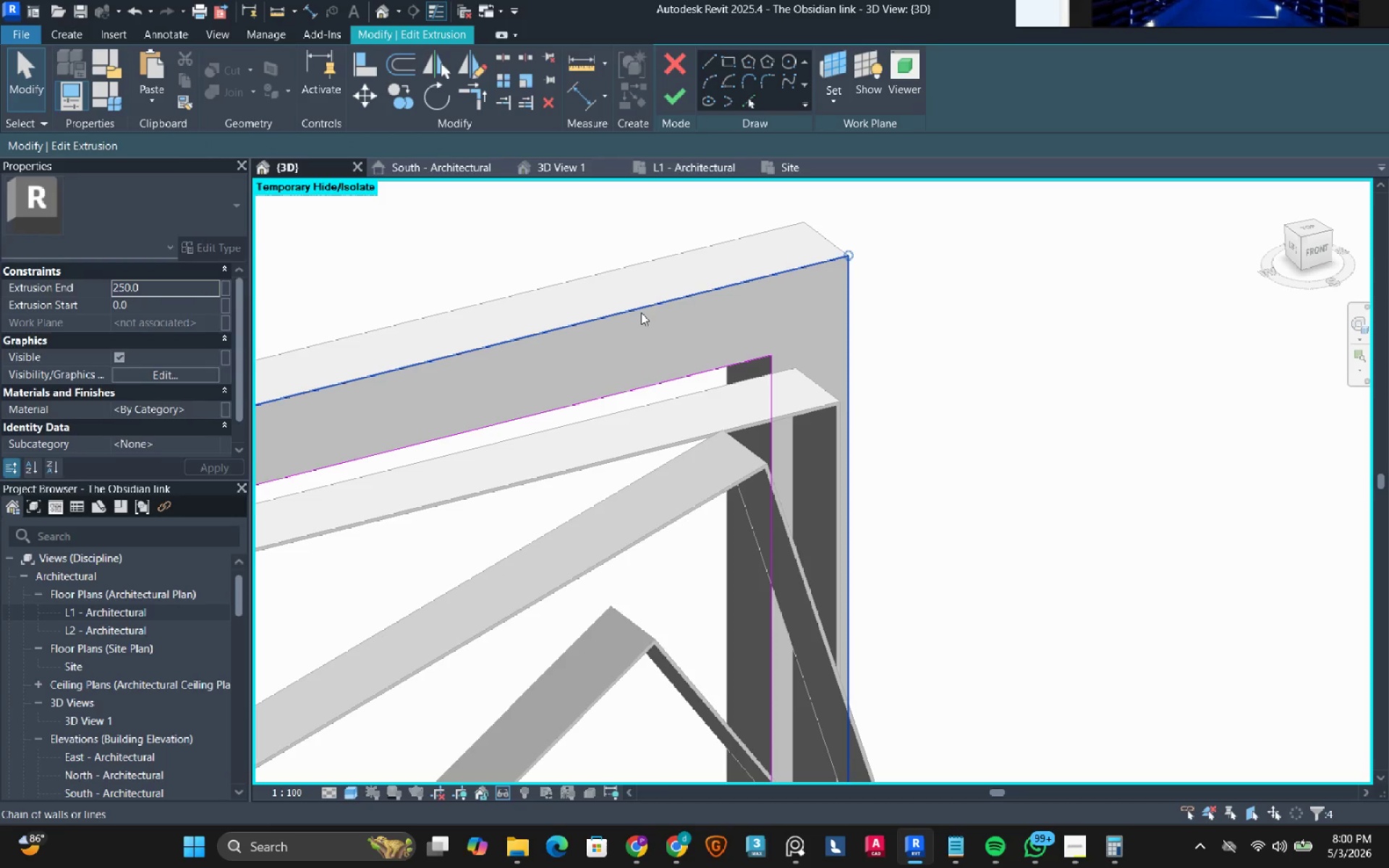 
left_click([641, 312])
 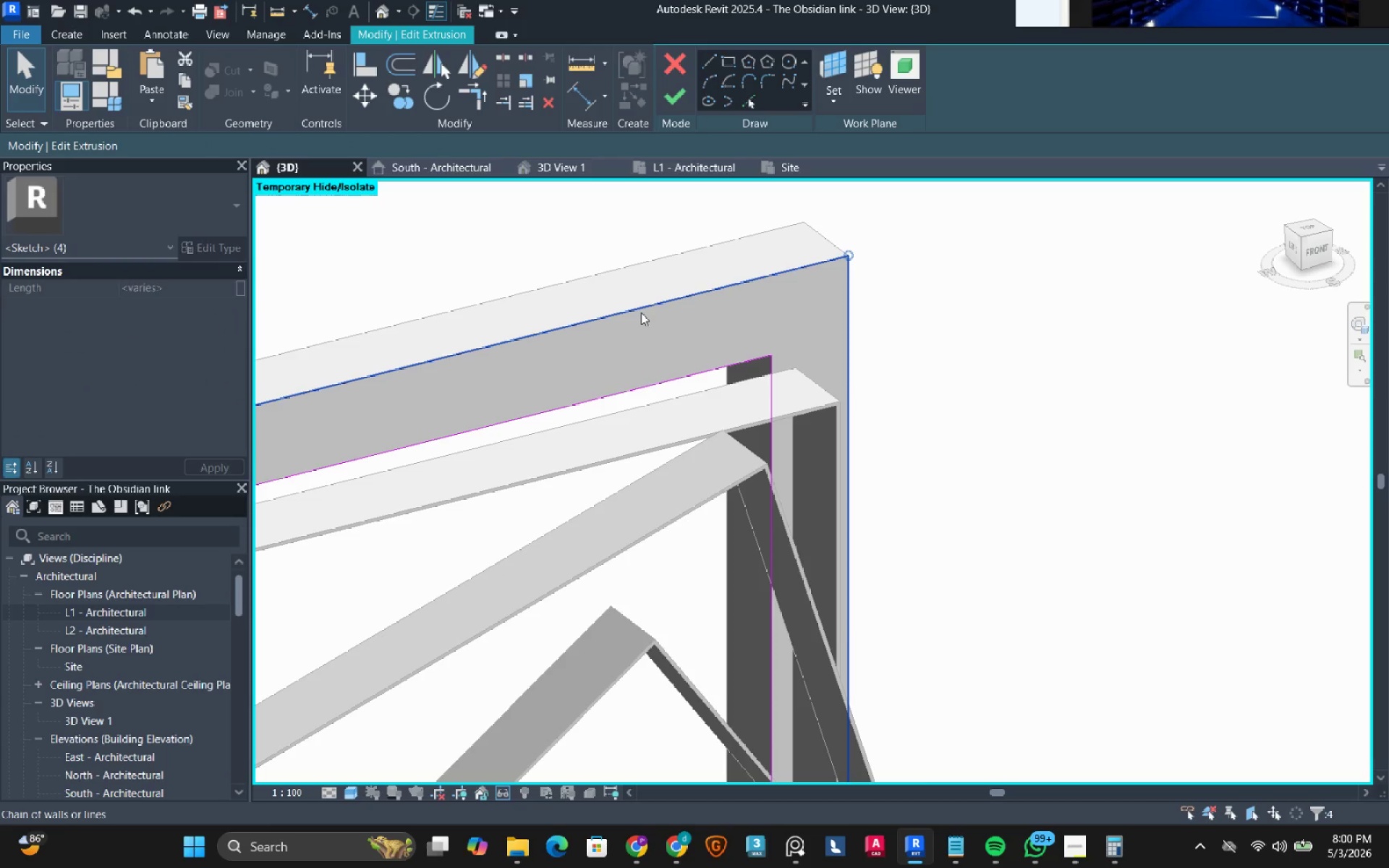 
type(de)
 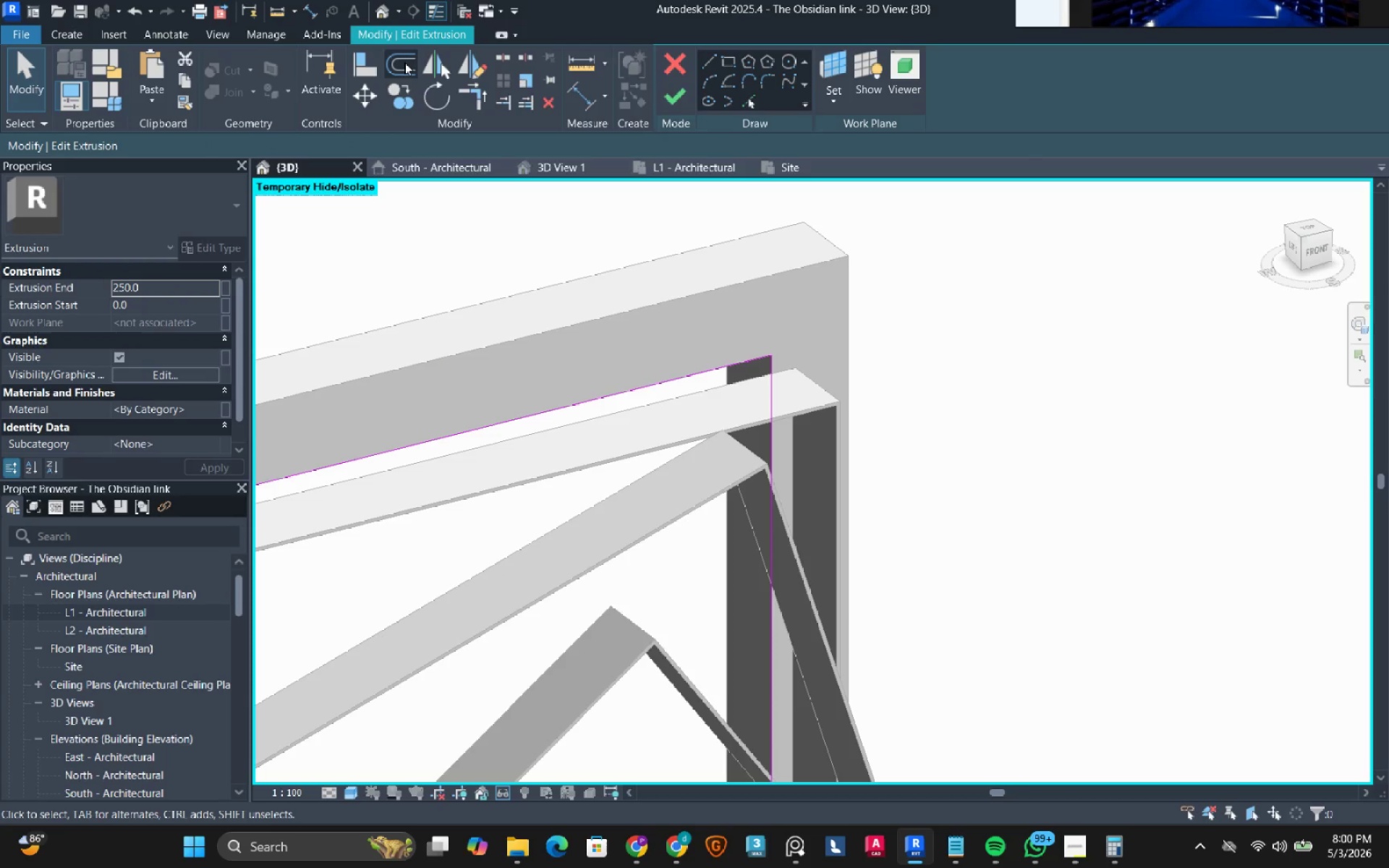 
left_click([401, 62])
 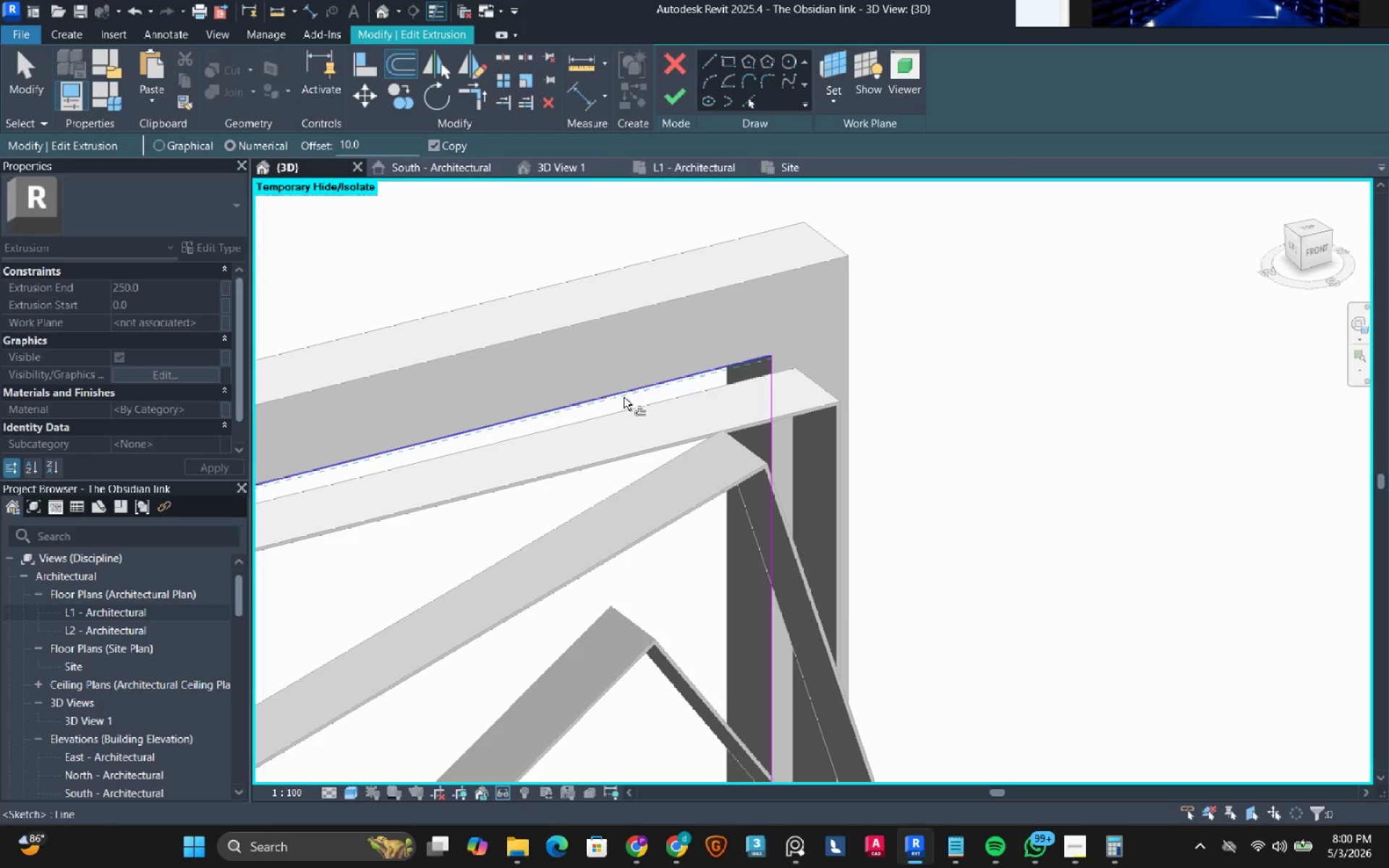 
scroll: coordinate [778, 367], scroll_direction: up, amount: 9.0
 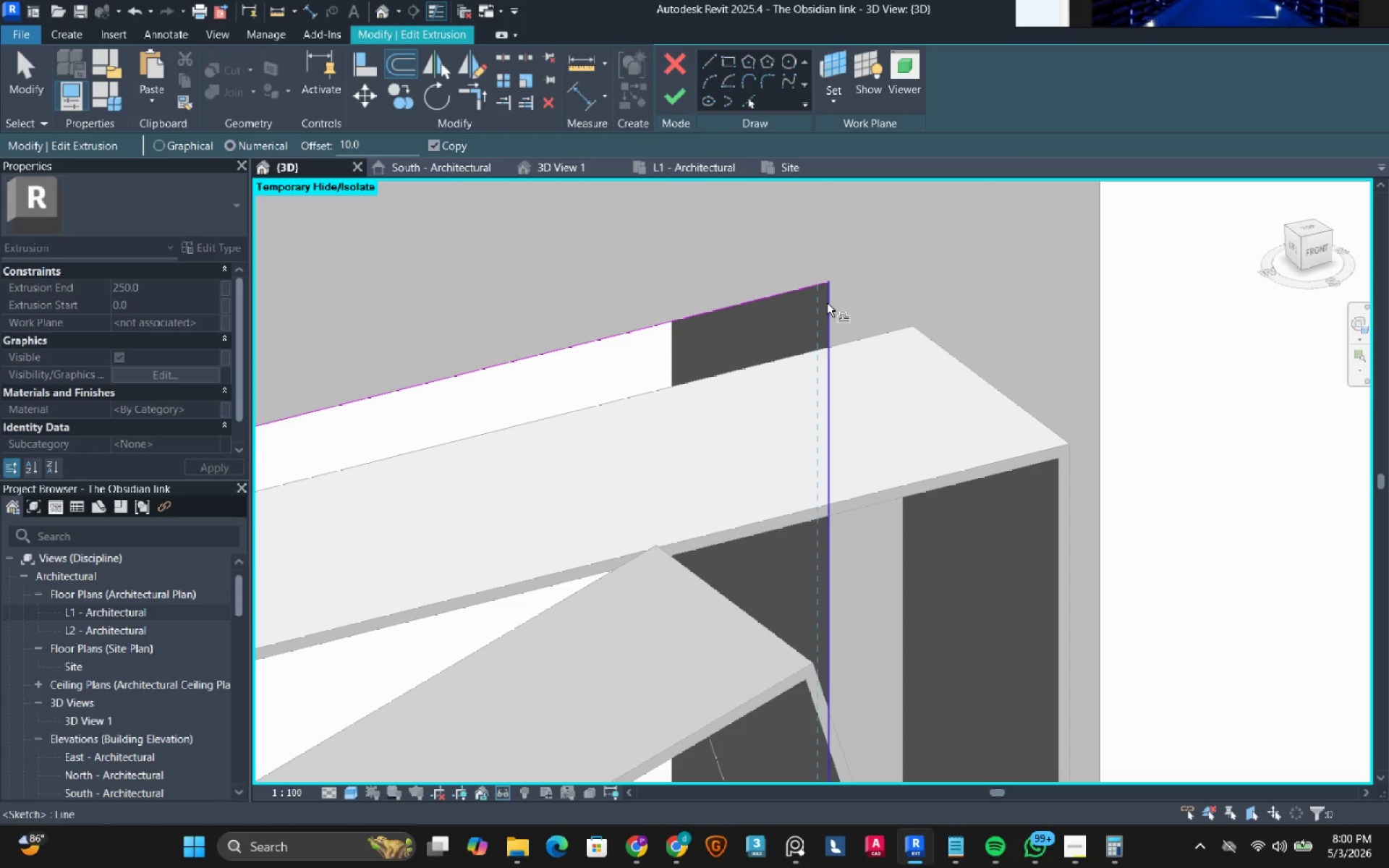 
key(Tab)
 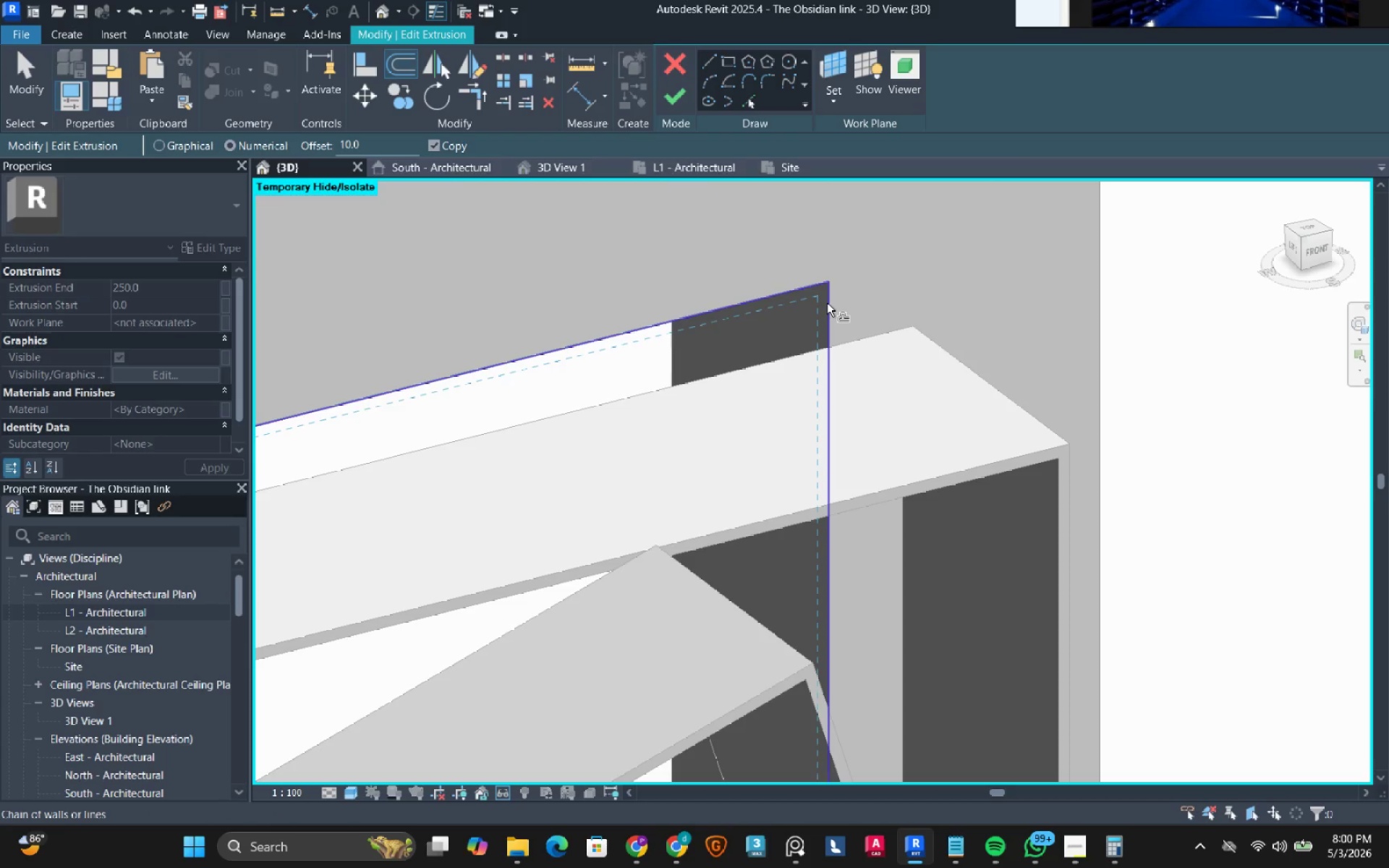 
left_click([827, 303])
 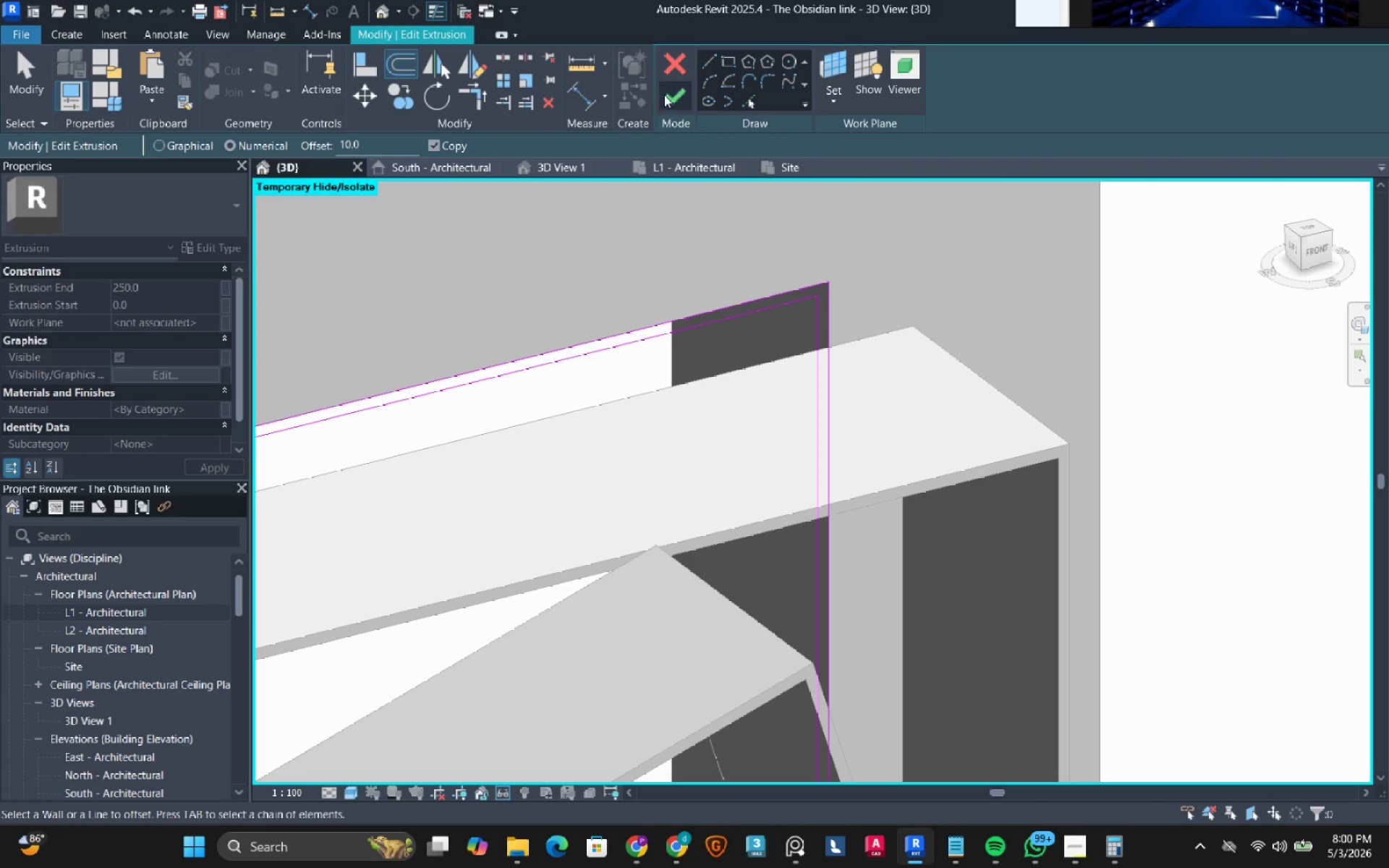 
left_click([664, 93])
 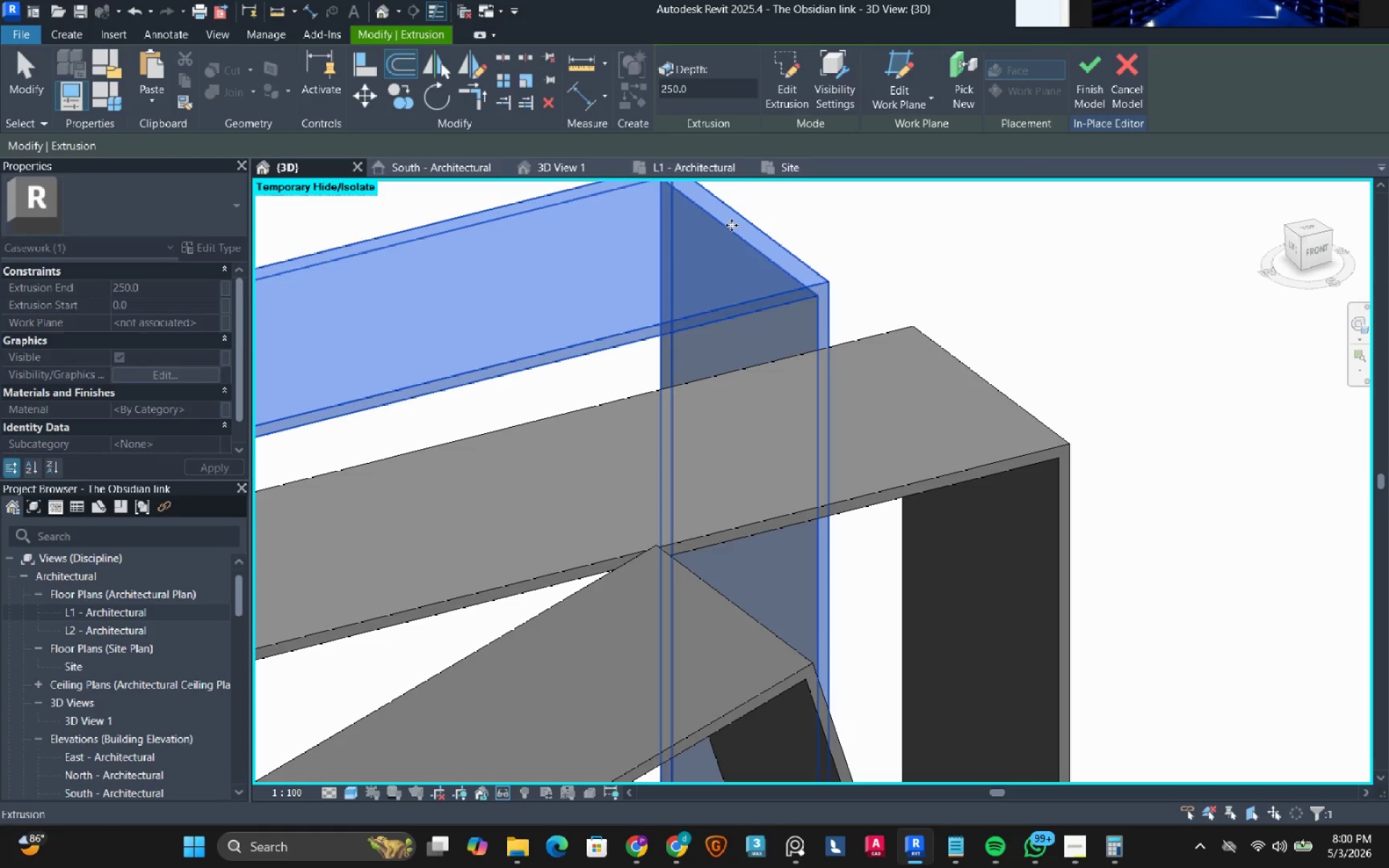 
scroll: coordinate [705, 402], scroll_direction: down, amount: 17.0